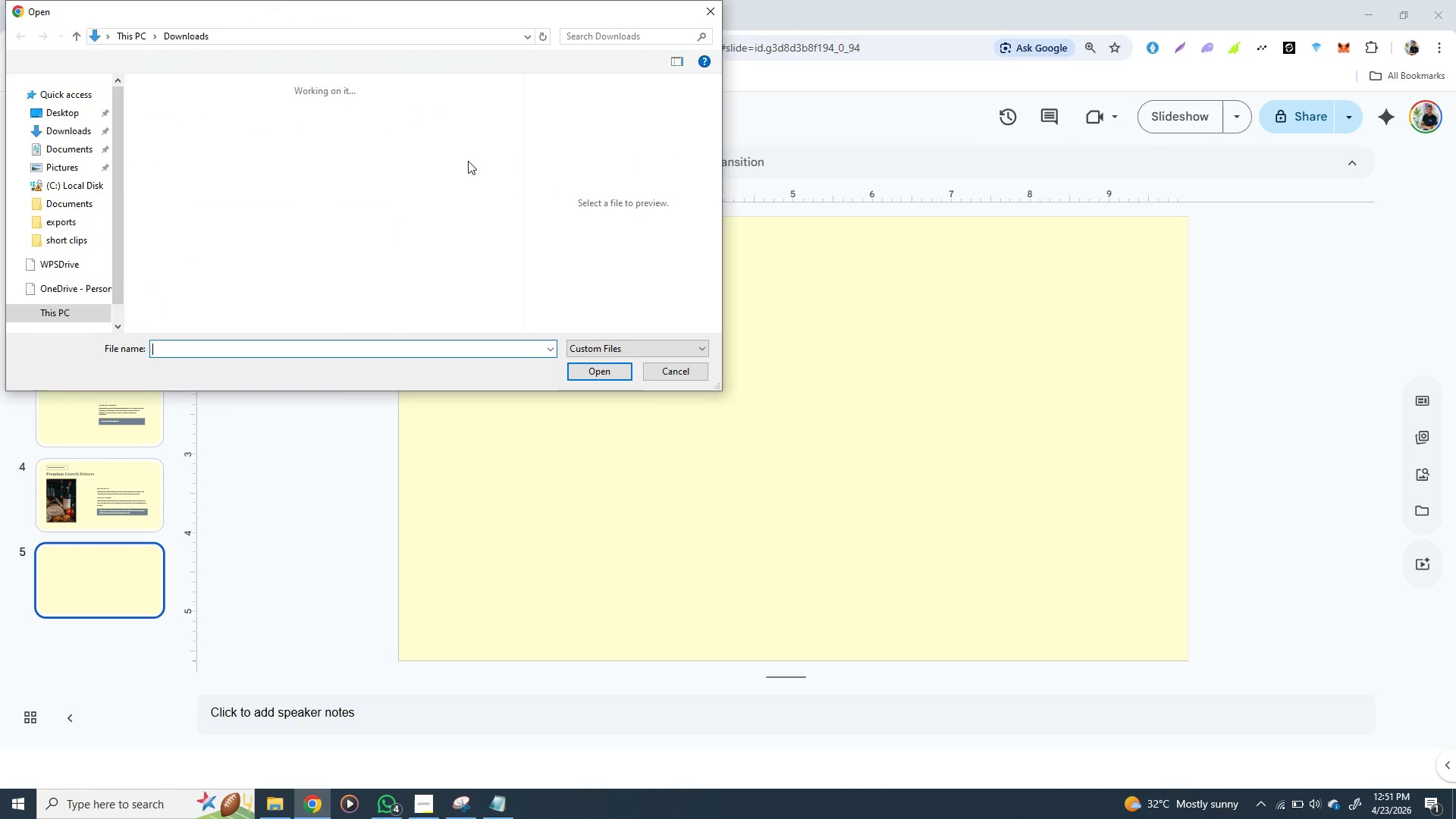 
left_click([184, 196])
 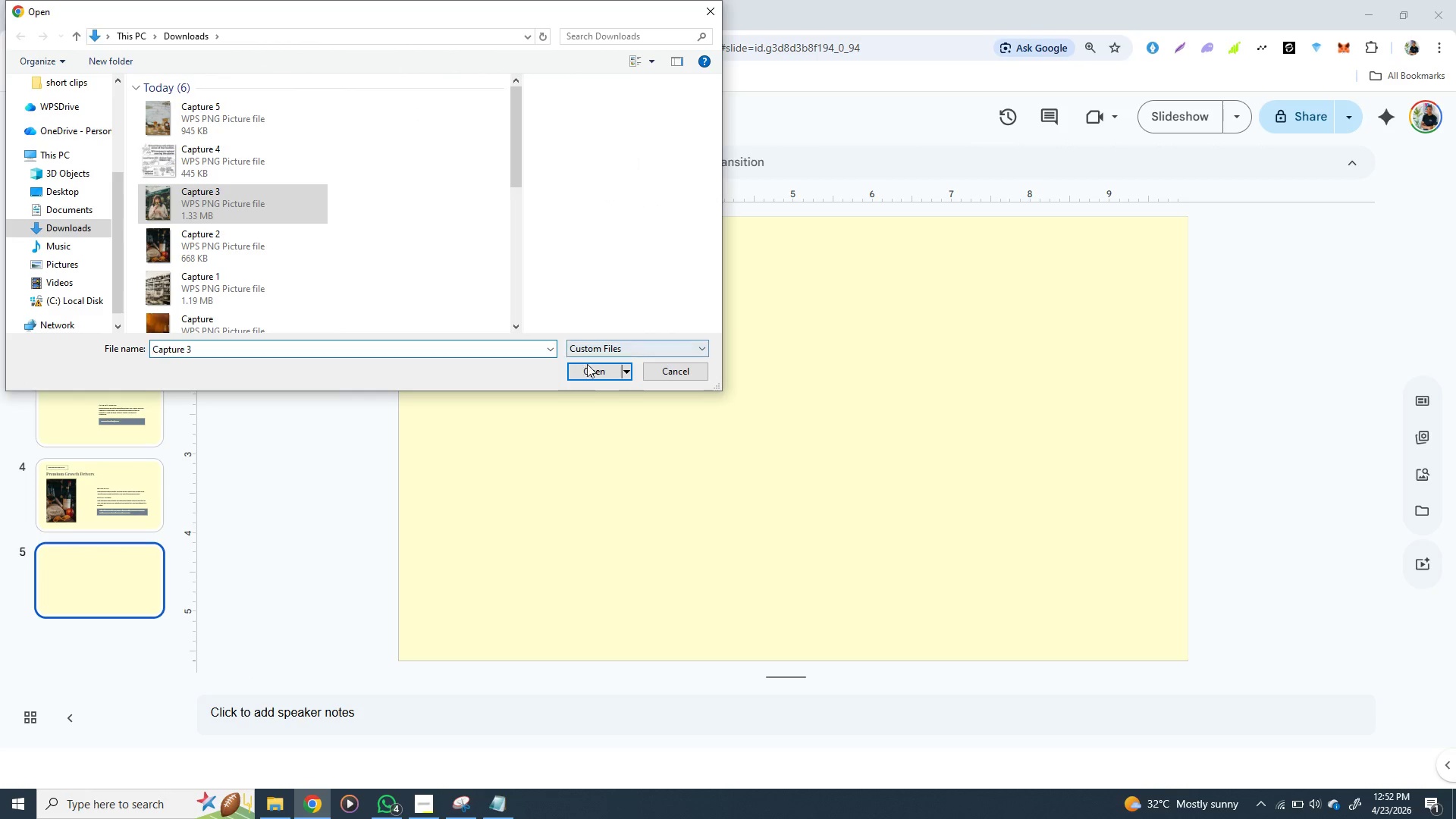 
left_click([589, 369])
 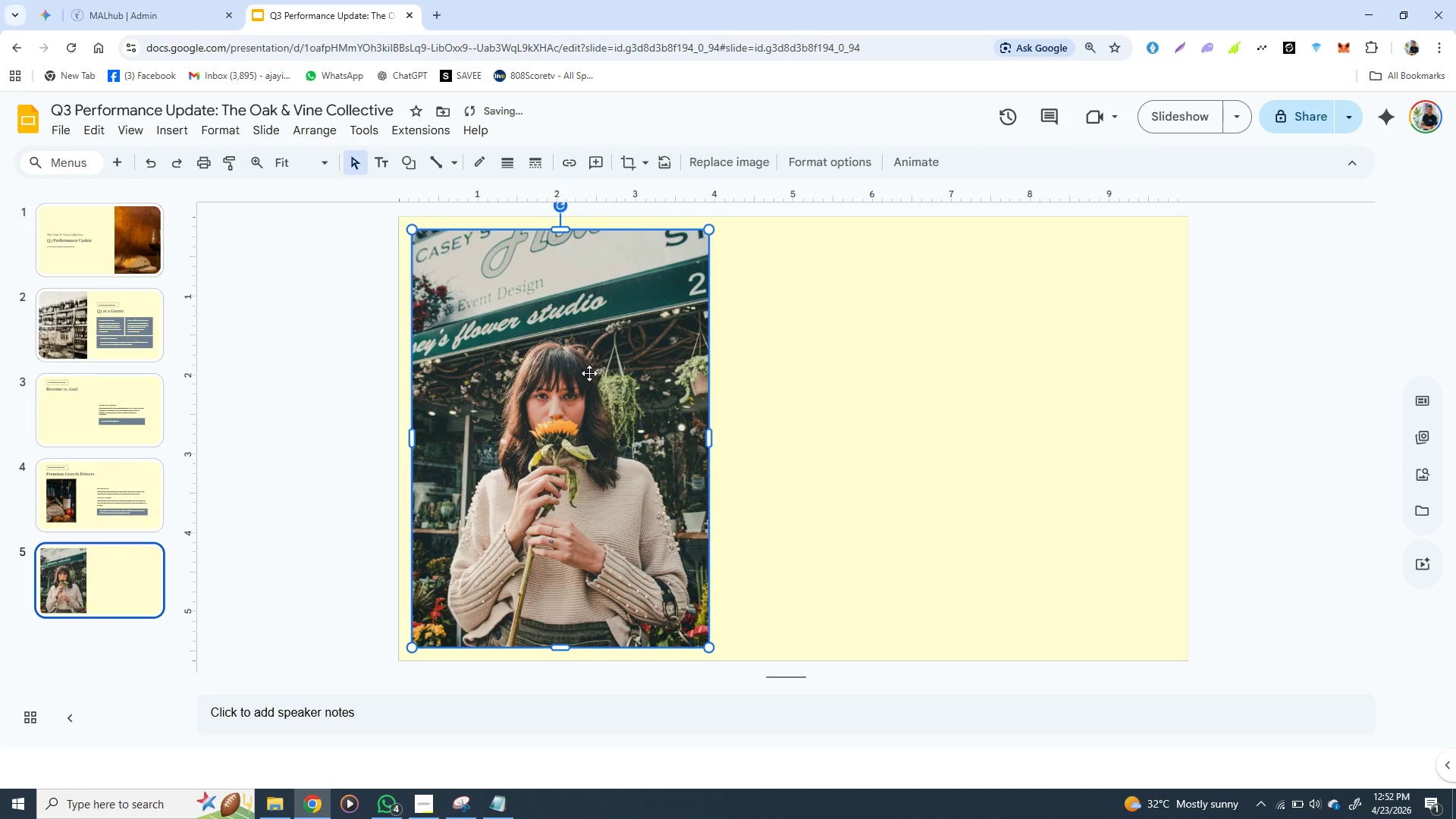 
left_click_drag(start_coordinate=[589, 373], to_coordinate=[1066, 362])
 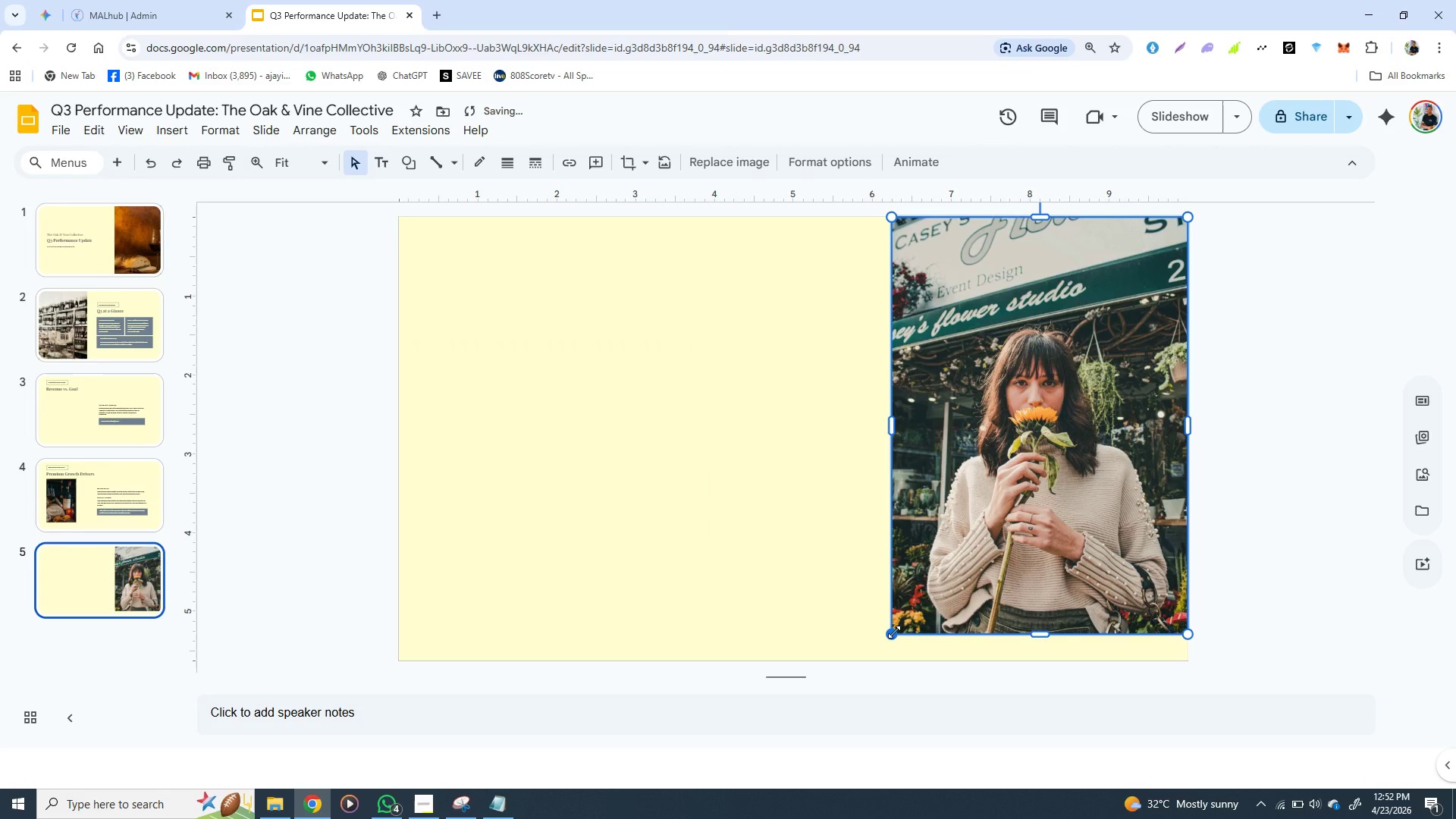 
hold_key(key=ShiftLeft, duration=1.53)
left_click_drag(start_coordinate=[894, 632], to_coordinate=[881, 657])
 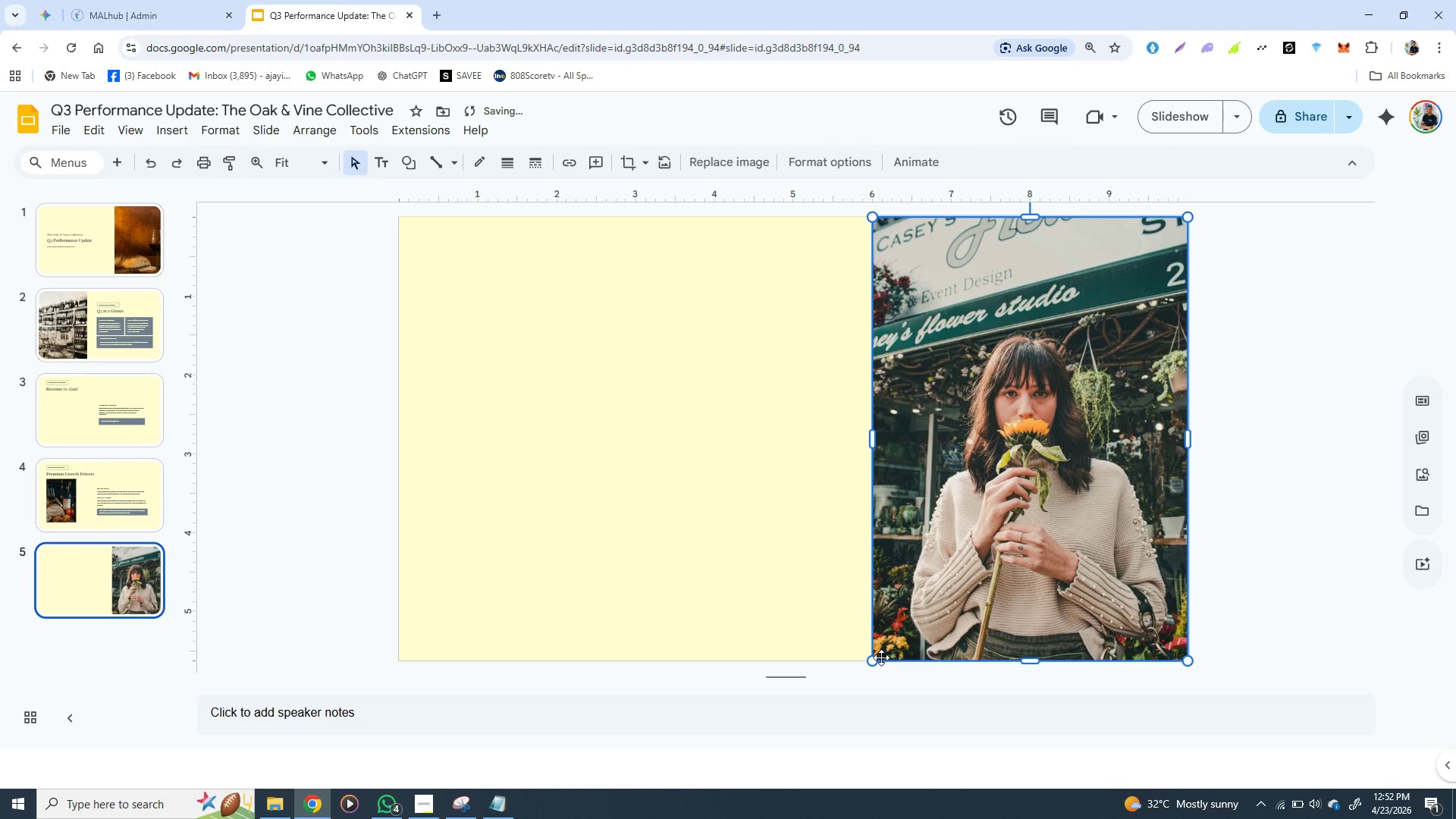 
hold_key(key=ShiftLeft, duration=0.89)
 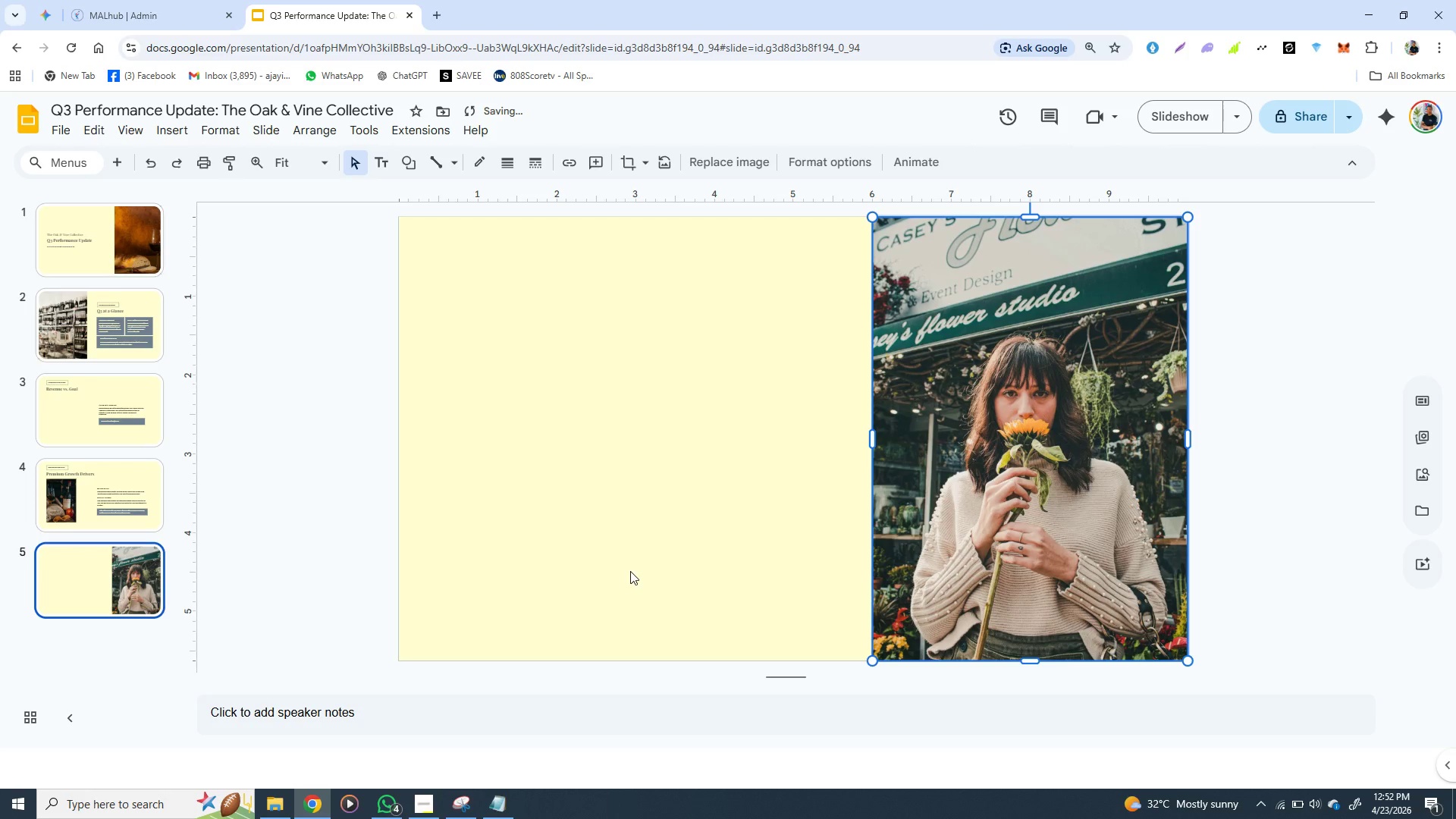 
left_click([607, 570])
 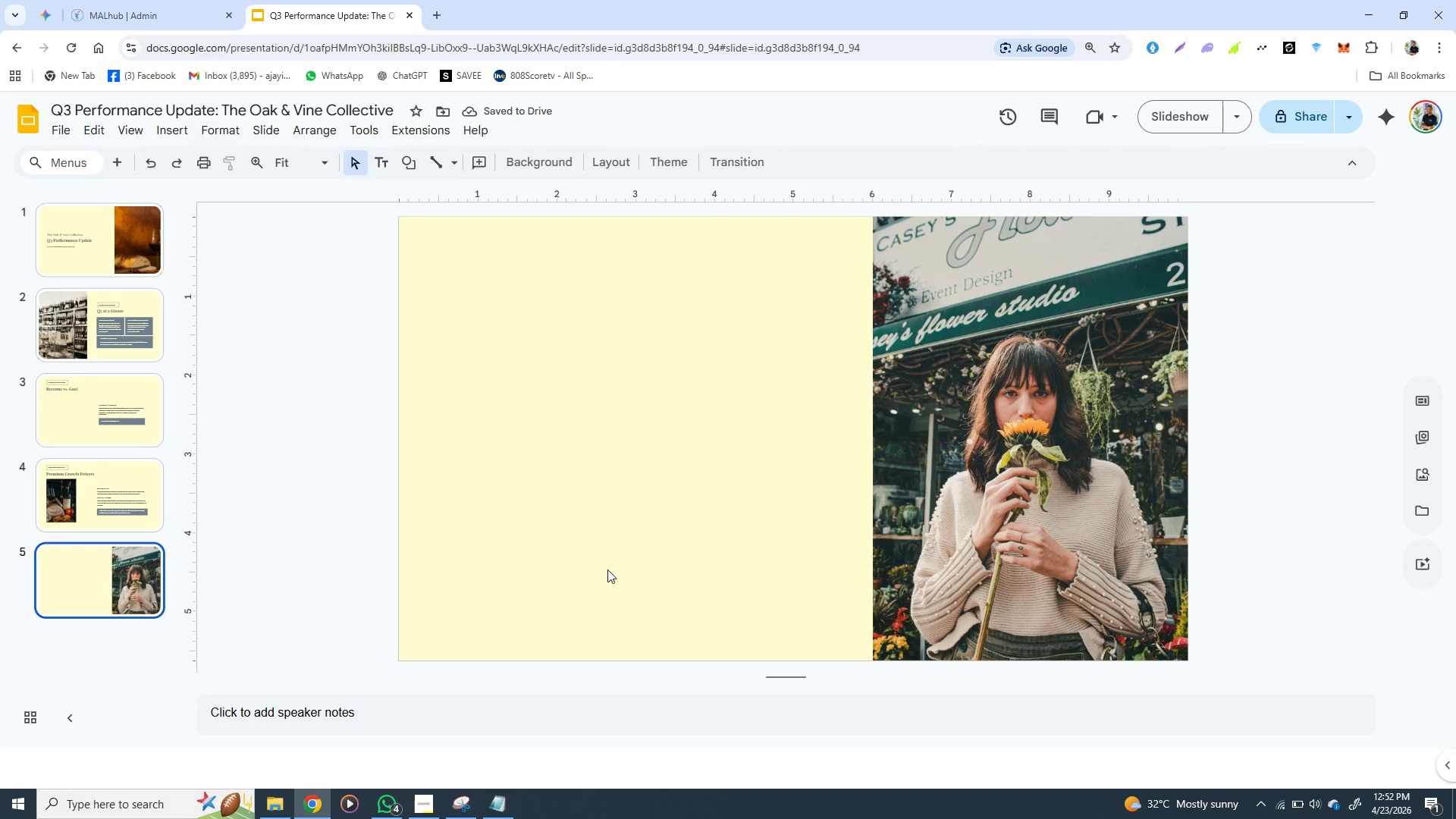 
left_click([143, 480])
 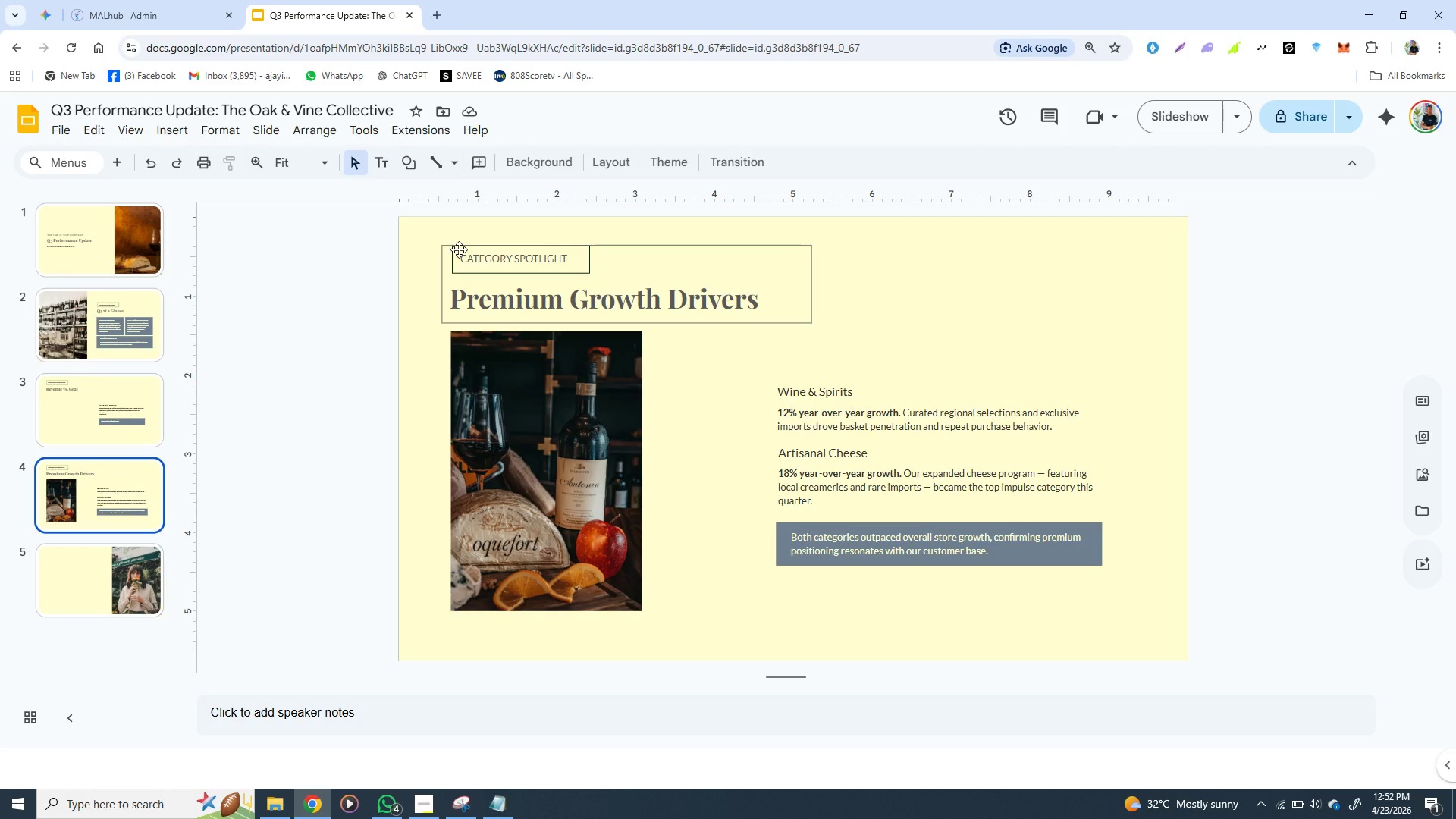 
left_click([459, 243])
 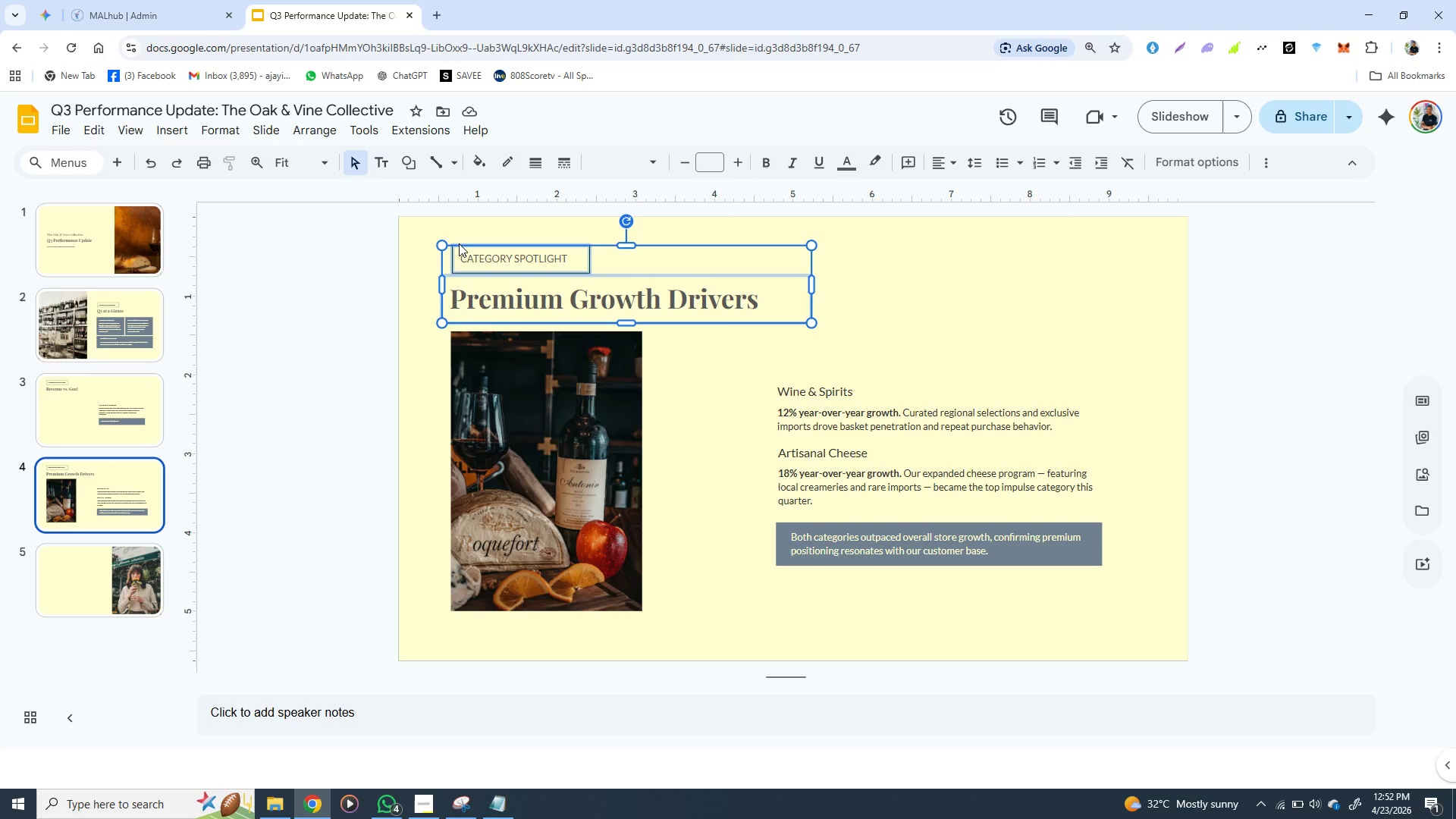 
key(Control+C)
 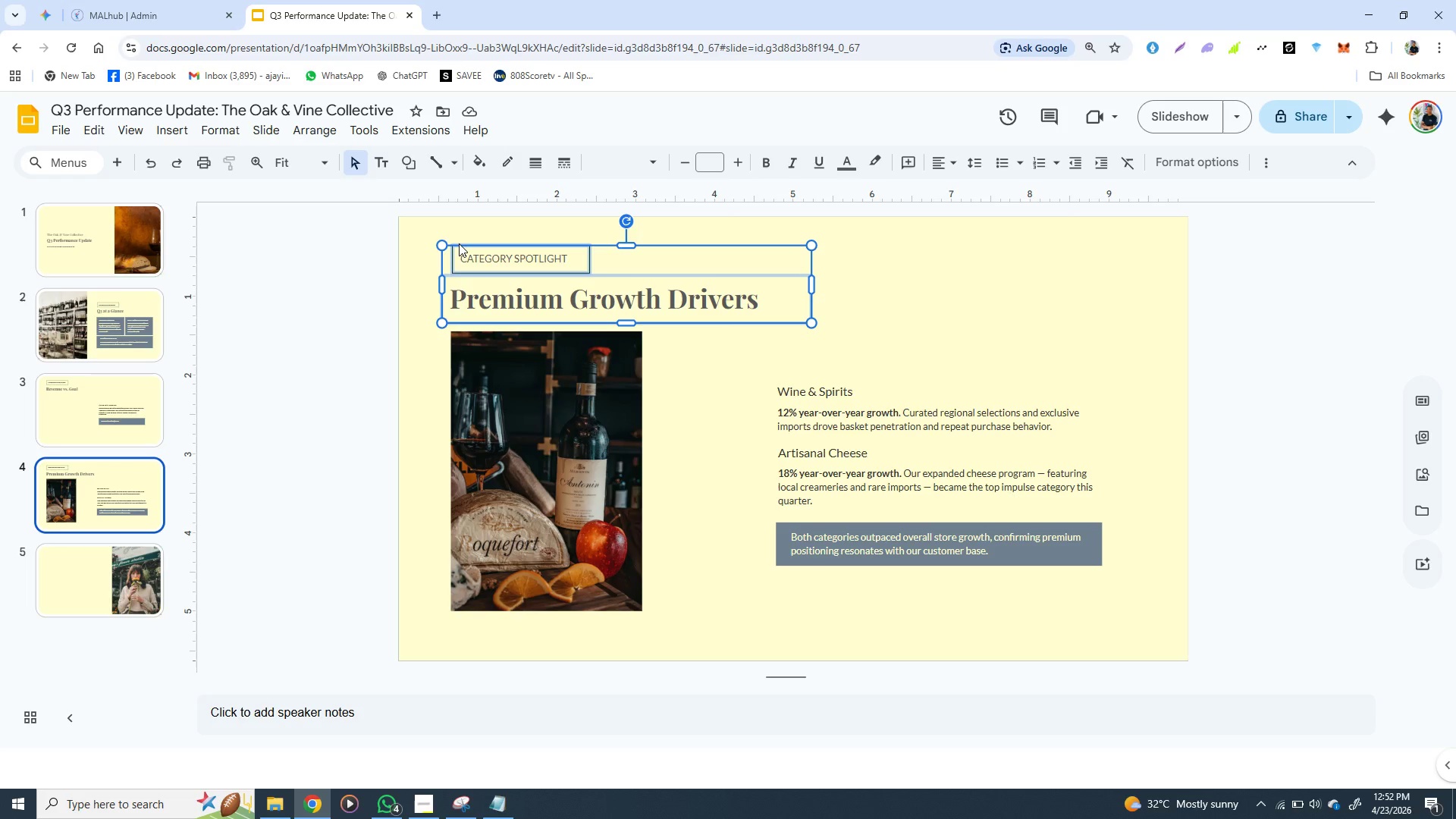 
key(Control+C)
 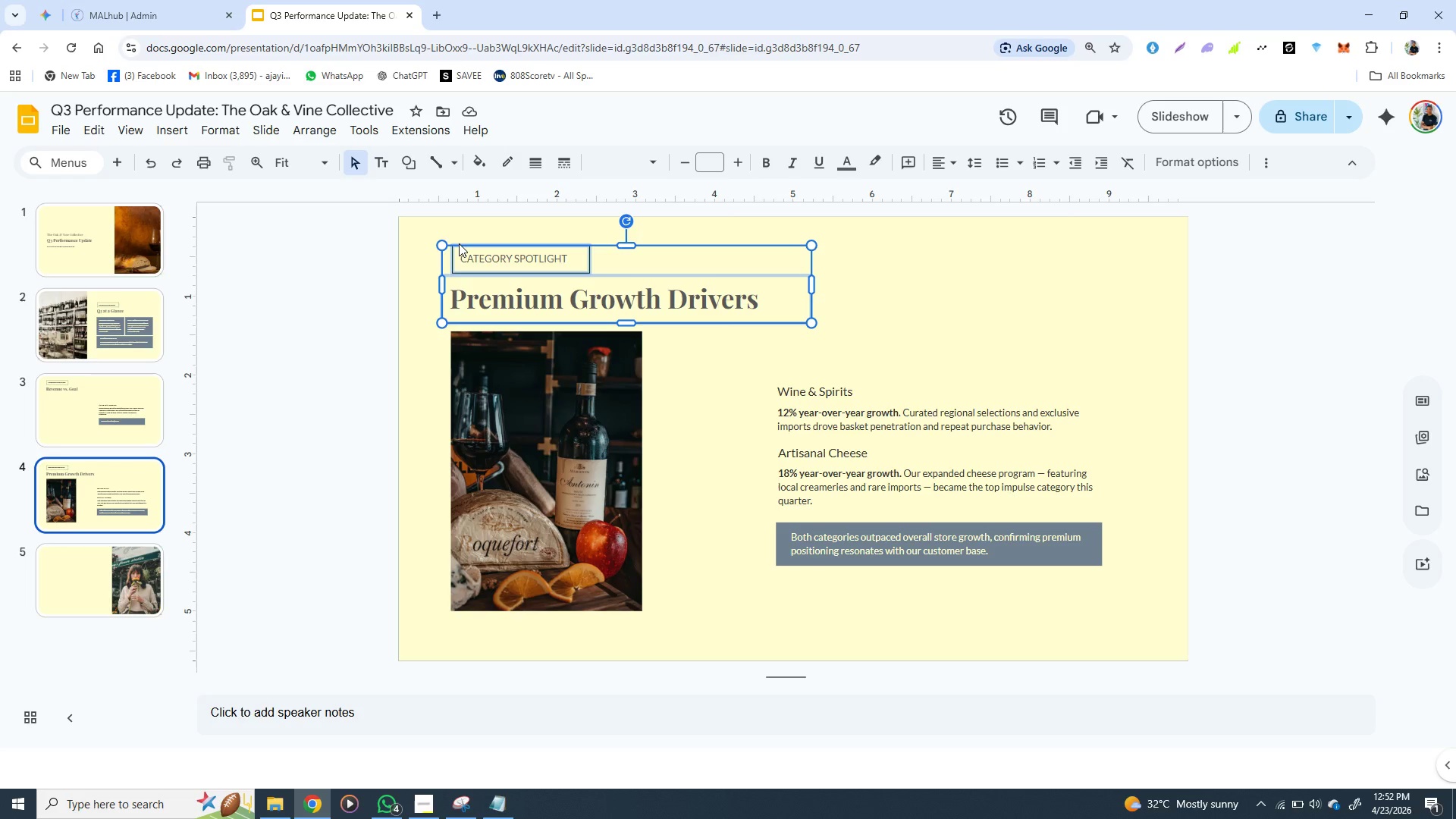 
key(Control+C)
 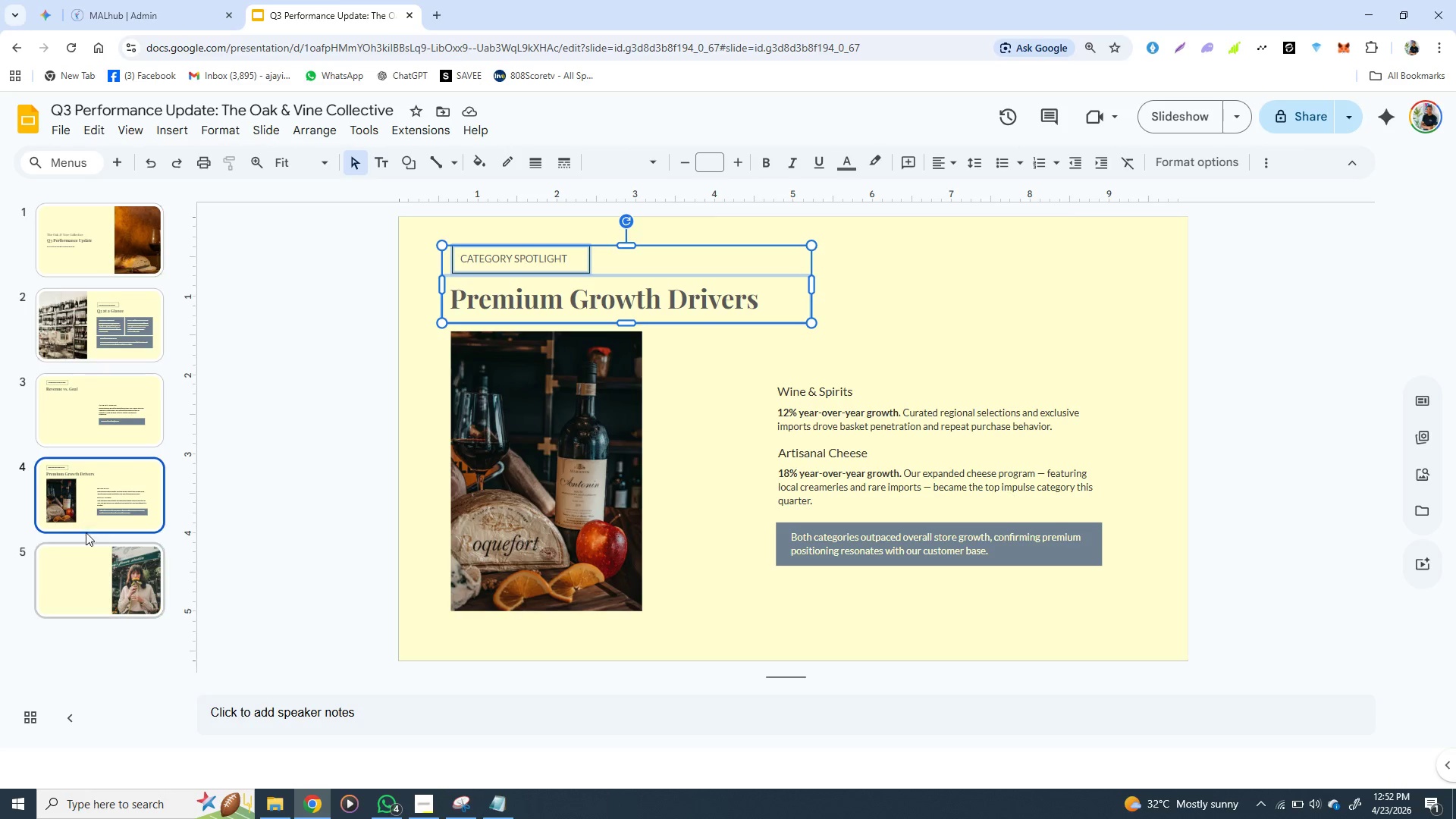 
left_click([92, 545])
 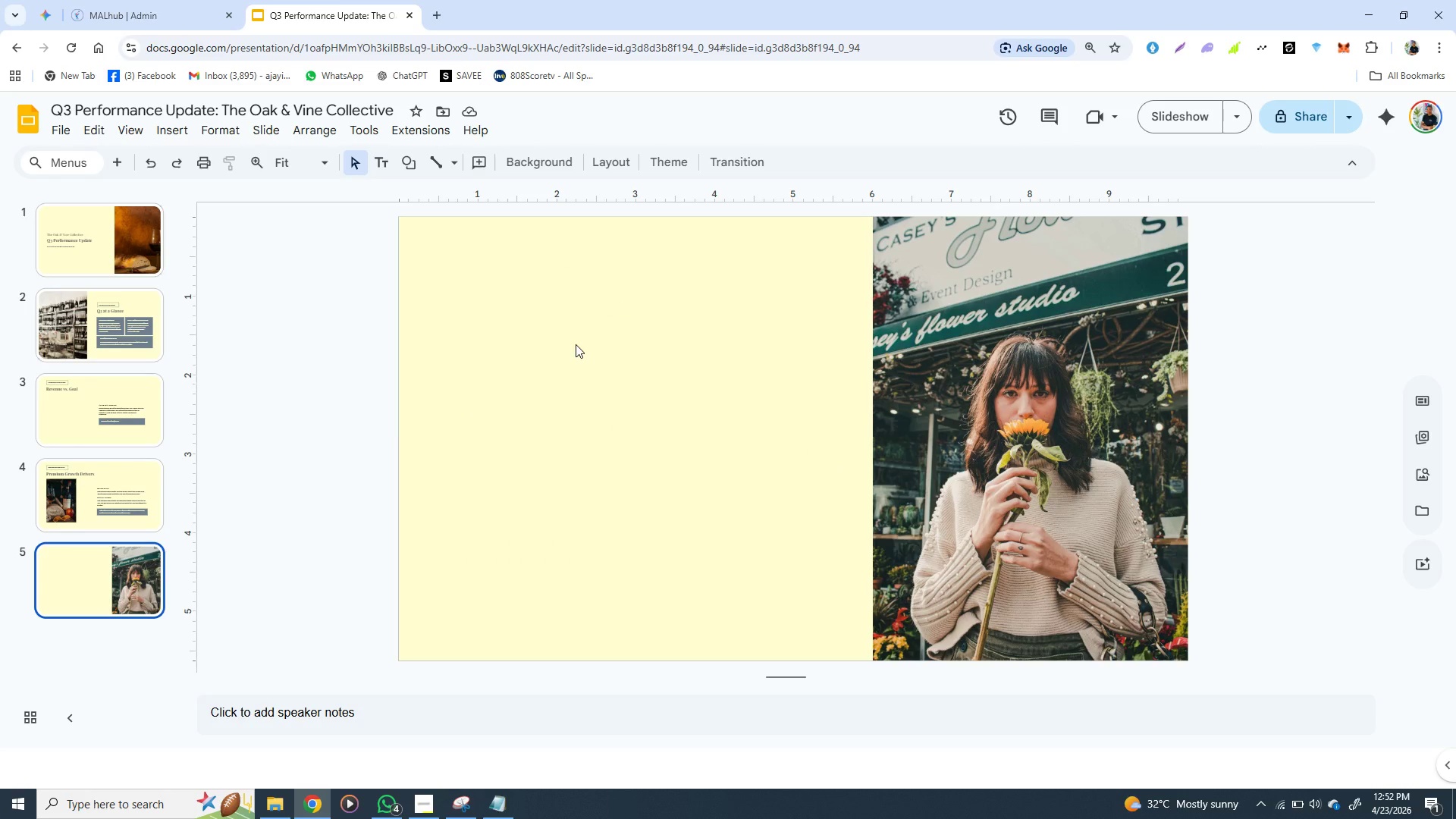 
key(Control+V)
 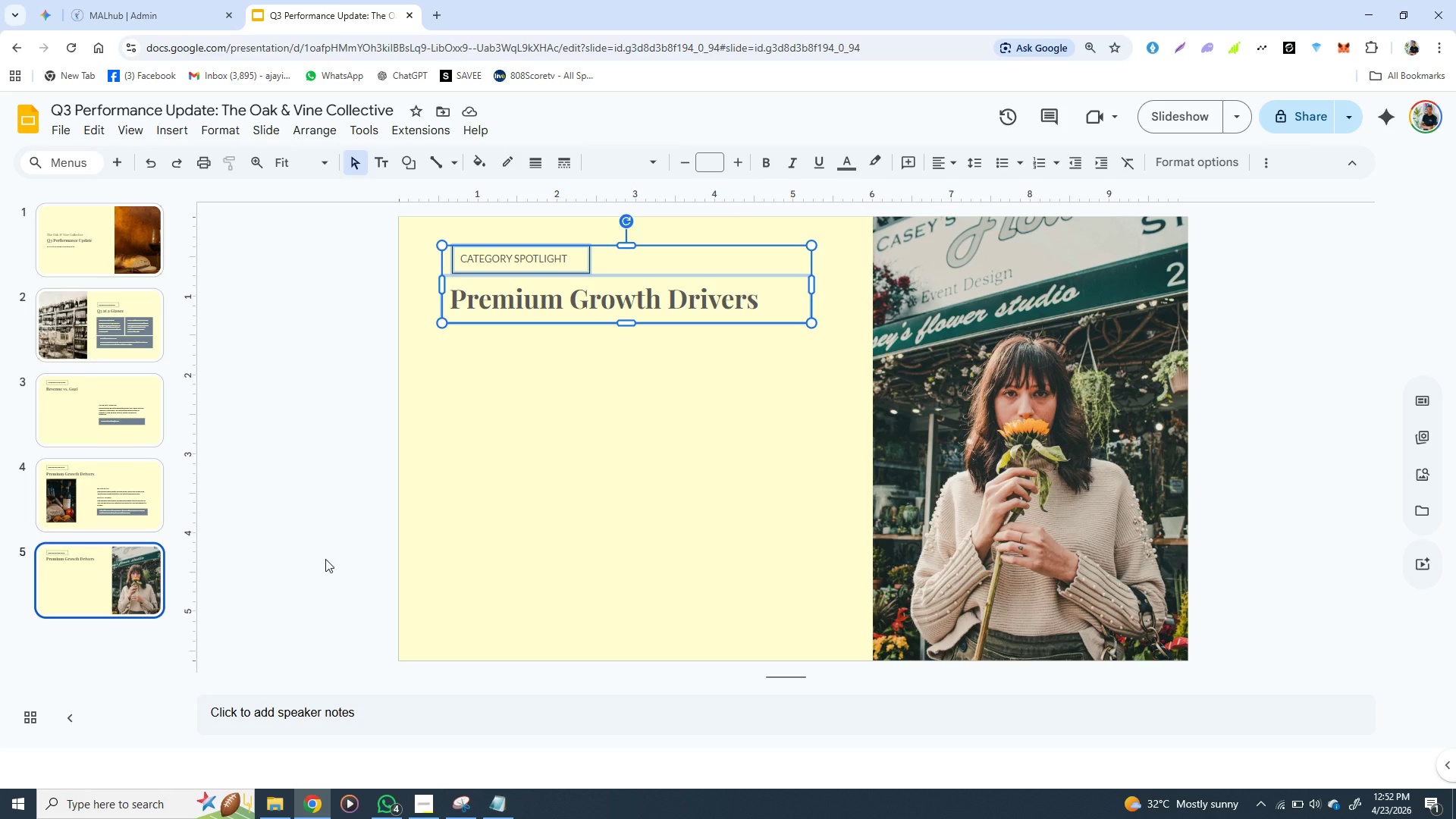 
wait(7.88)
 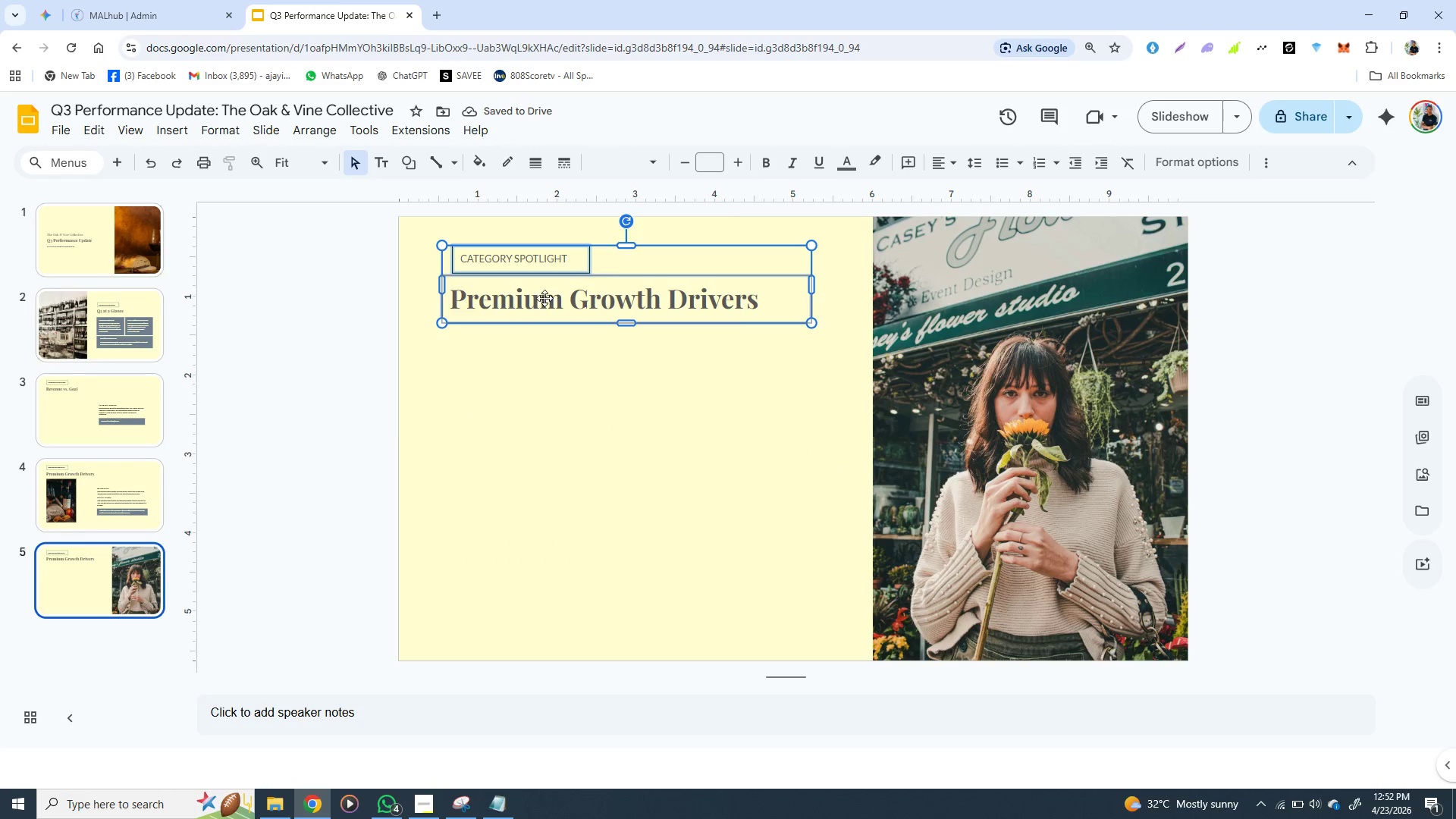 
left_click([497, 795])
 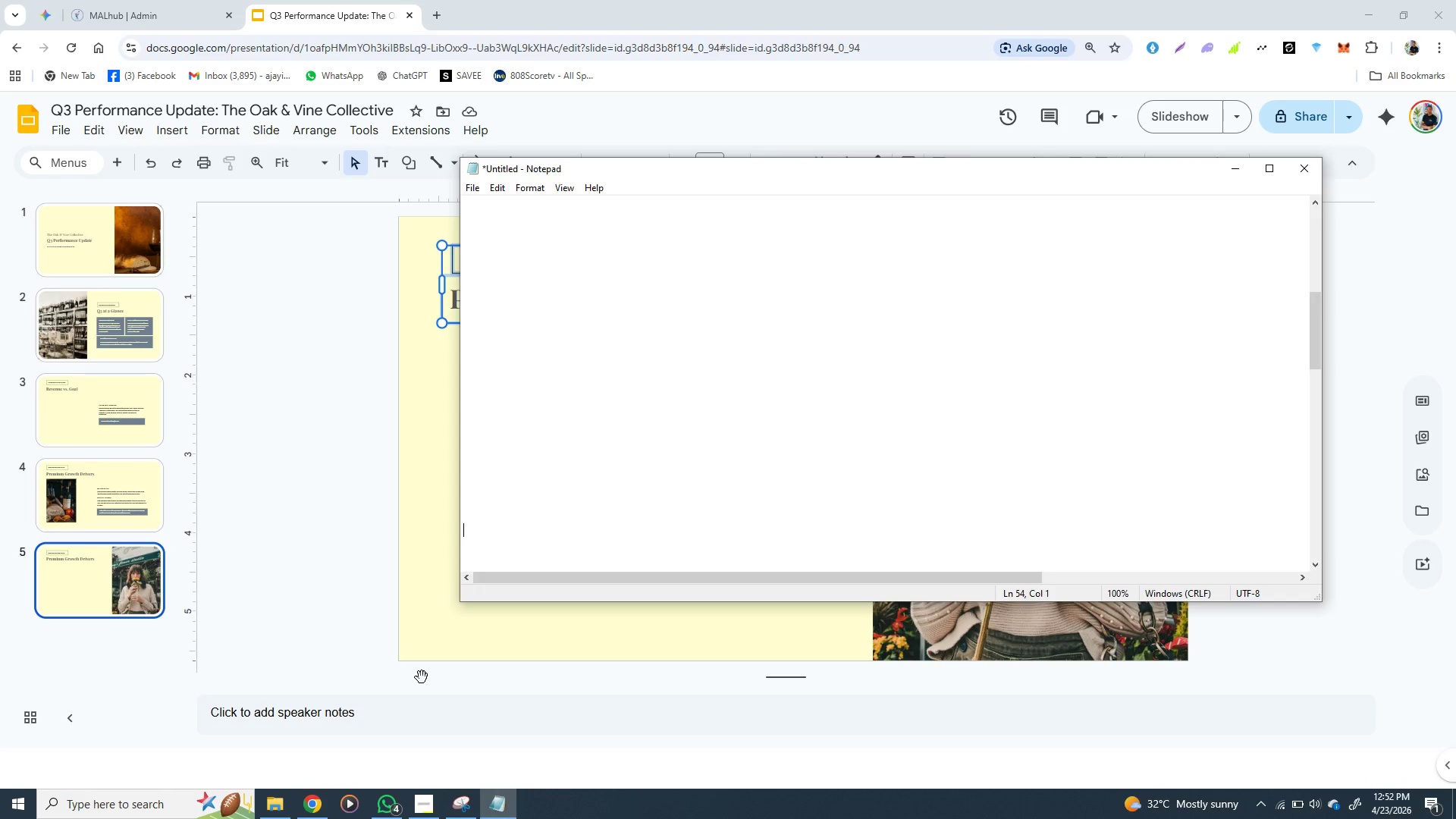 
left_click([425, 602])
 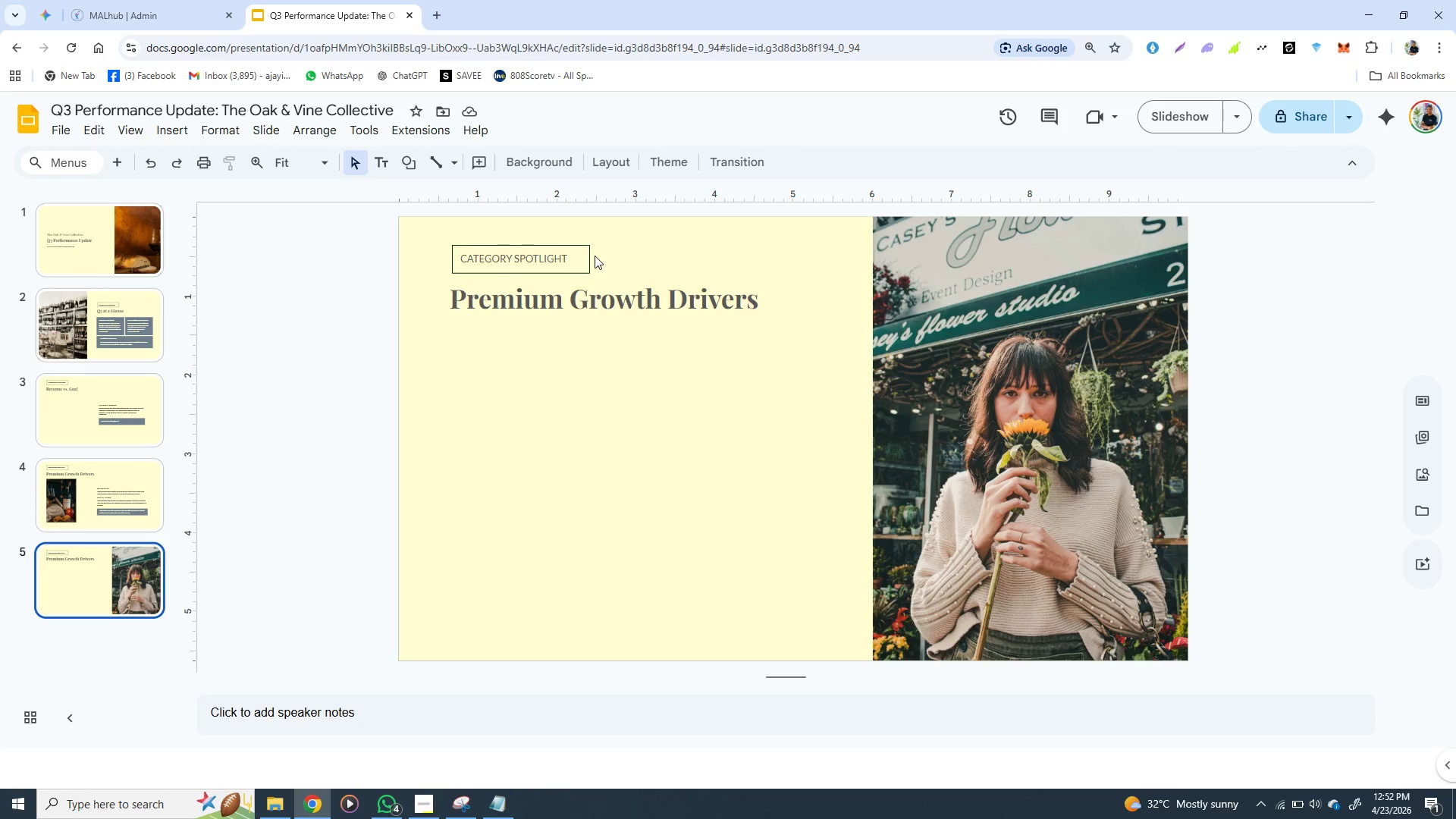 
wait(5.47)
 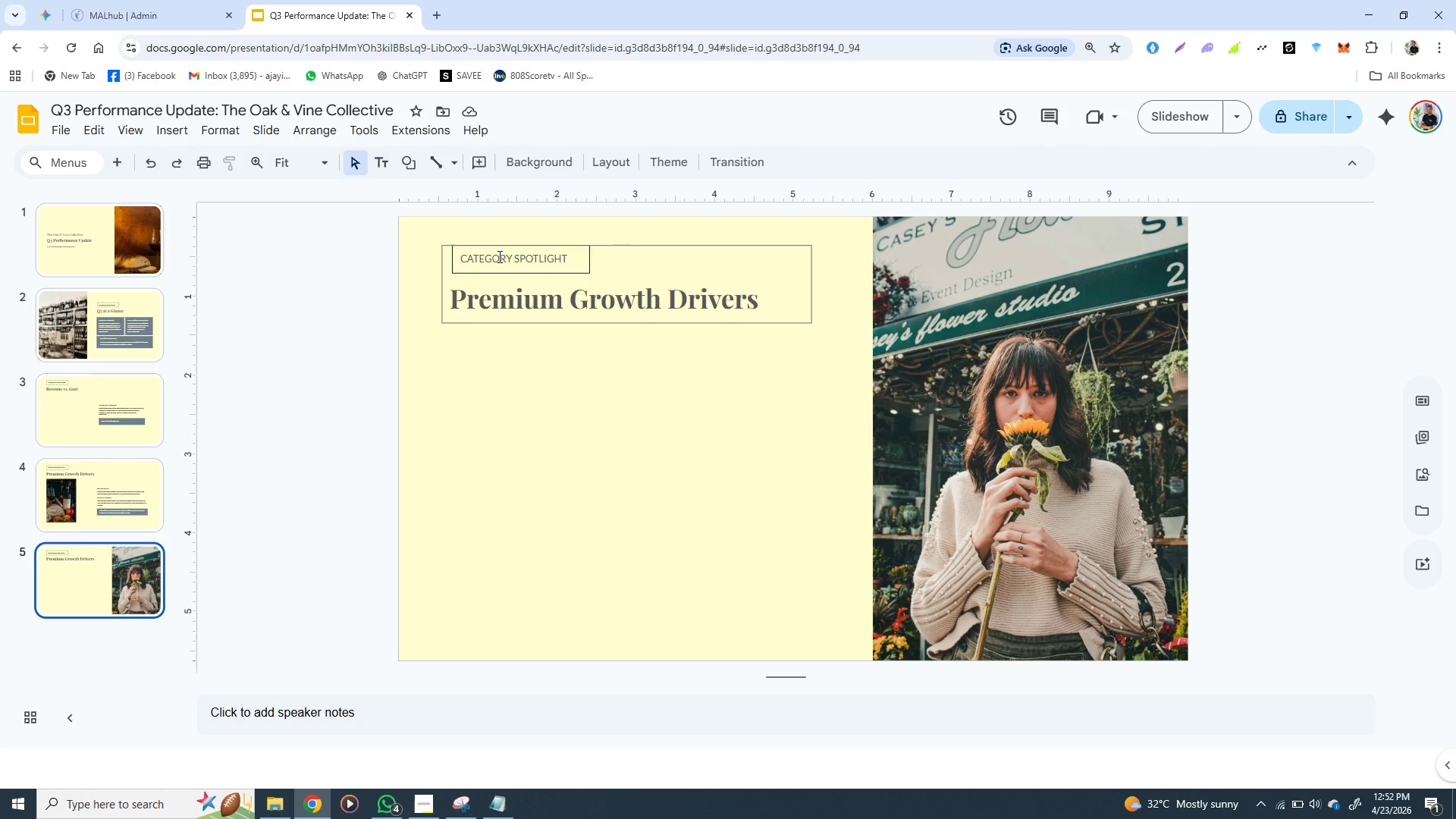 
left_click([583, 255])
 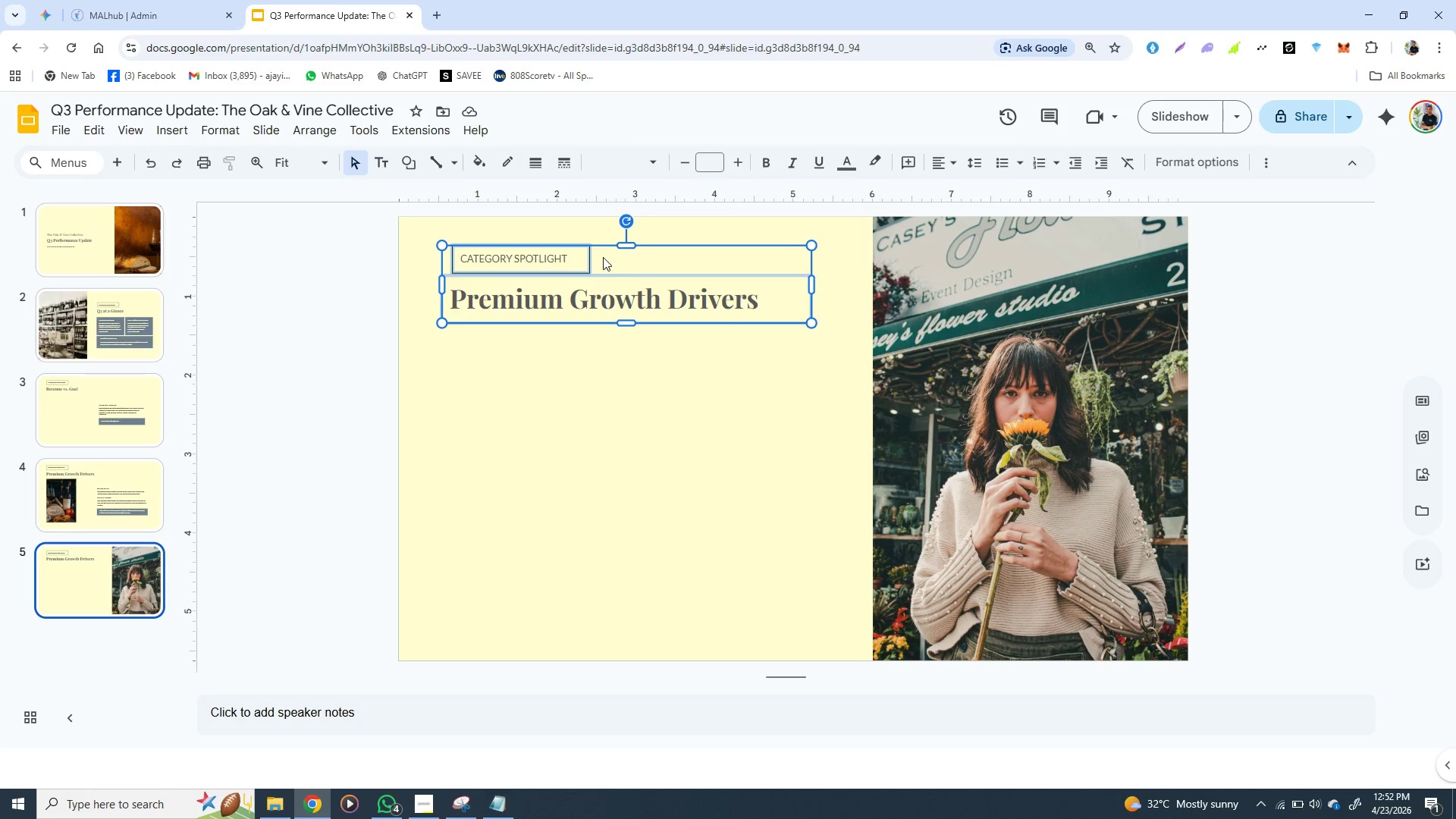 
left_click([564, 260])
 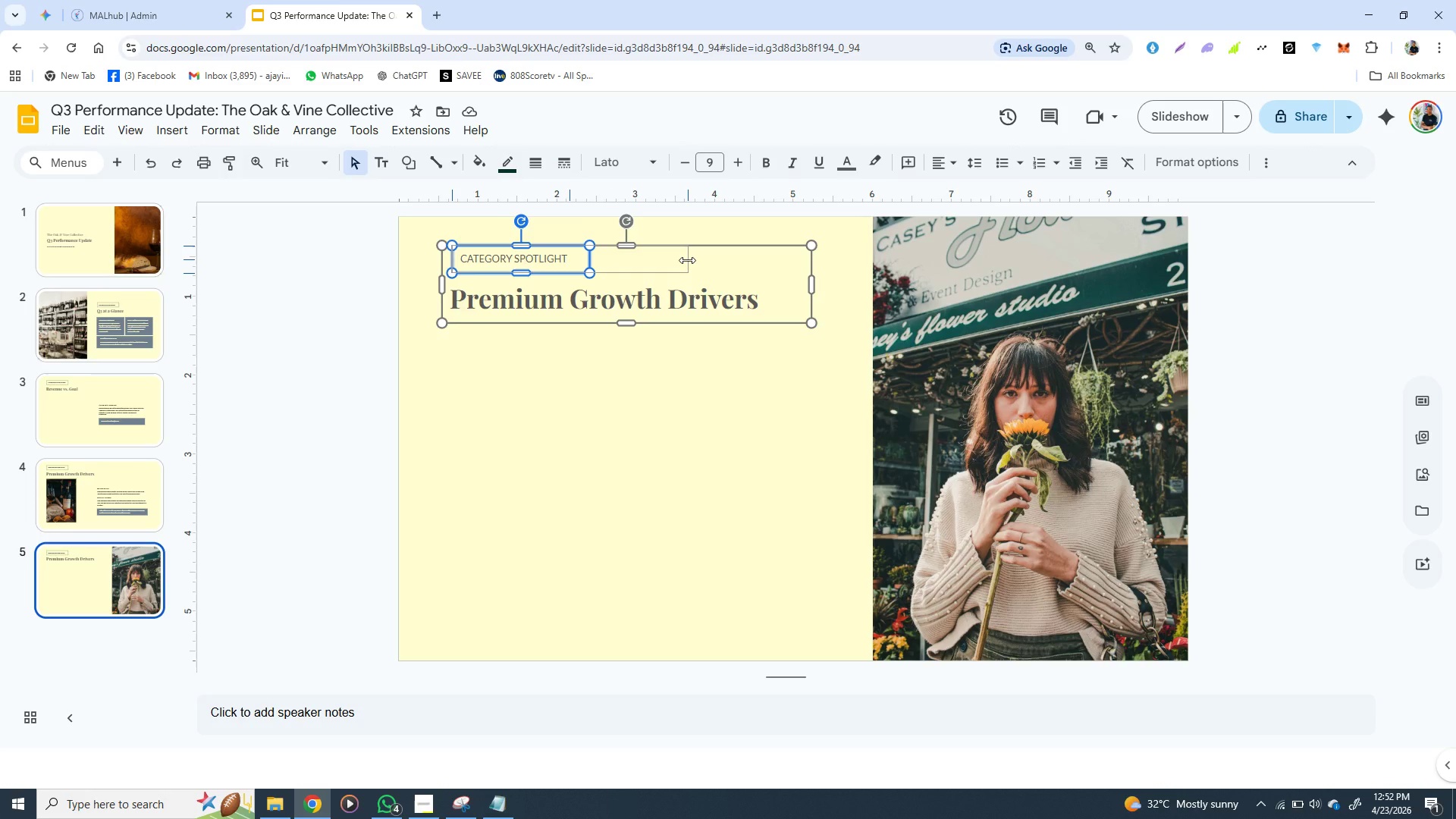 
wait(10.2)
 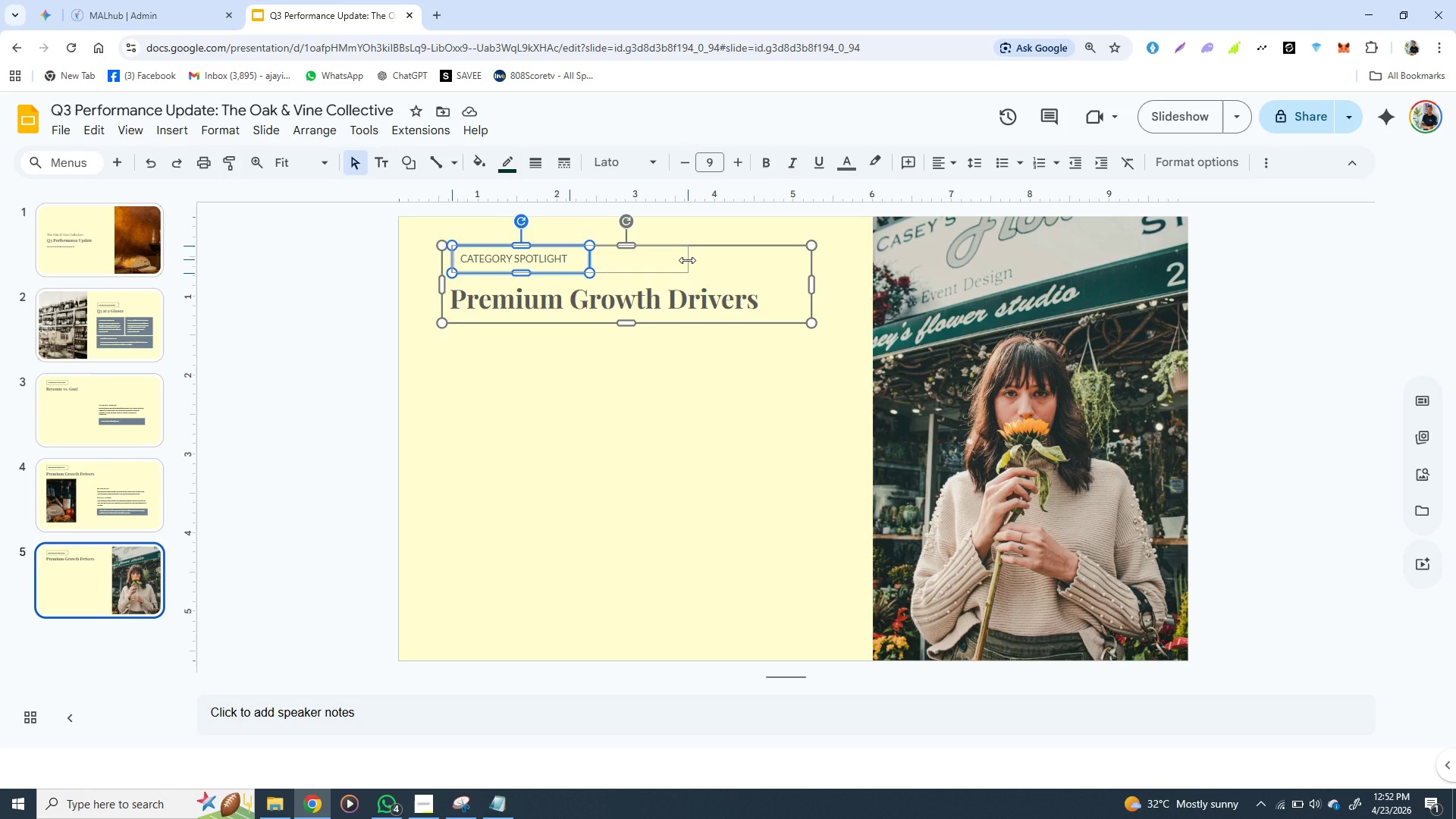 
double_click([538, 263])
 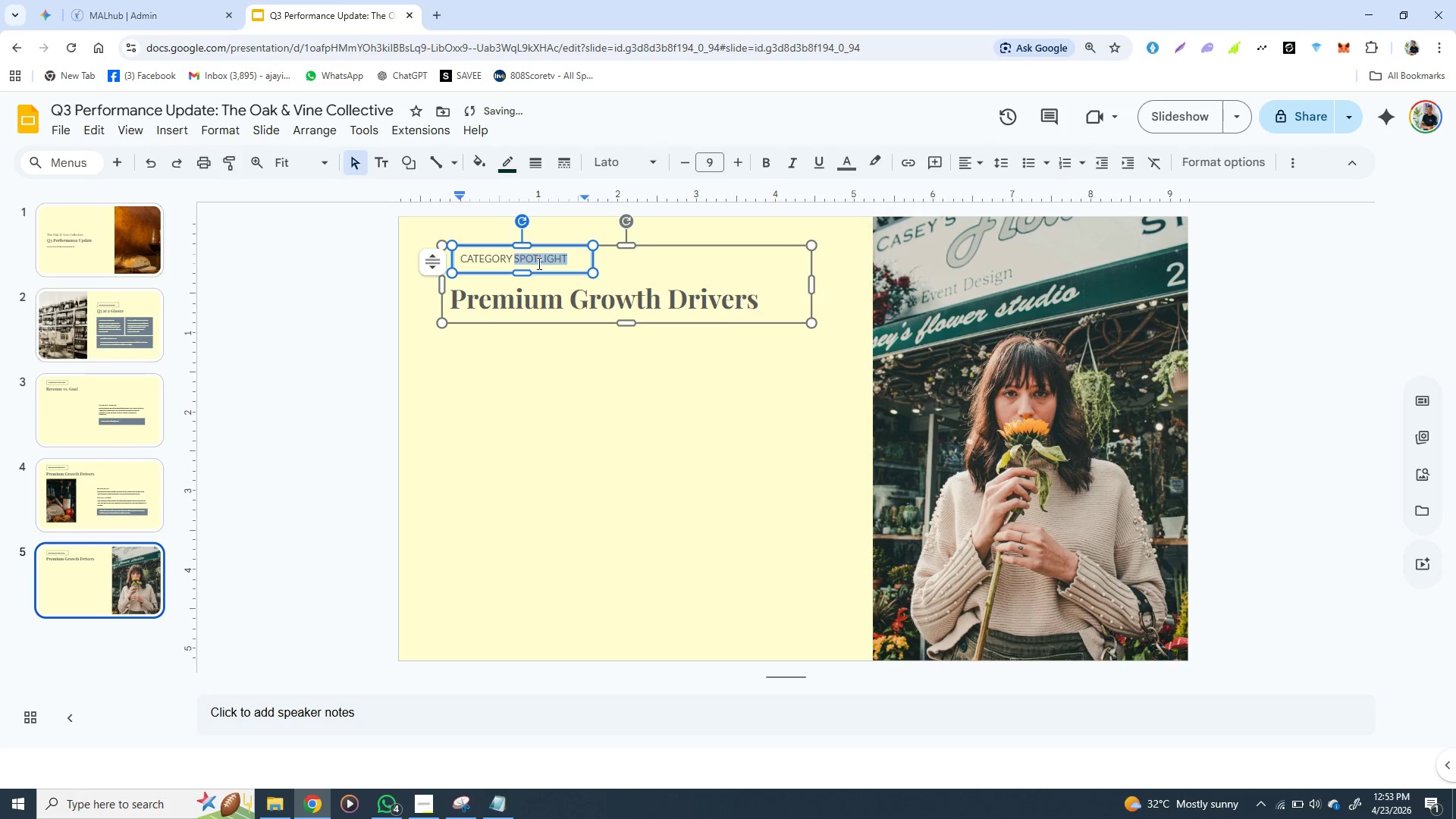 
triple_click([538, 263])
 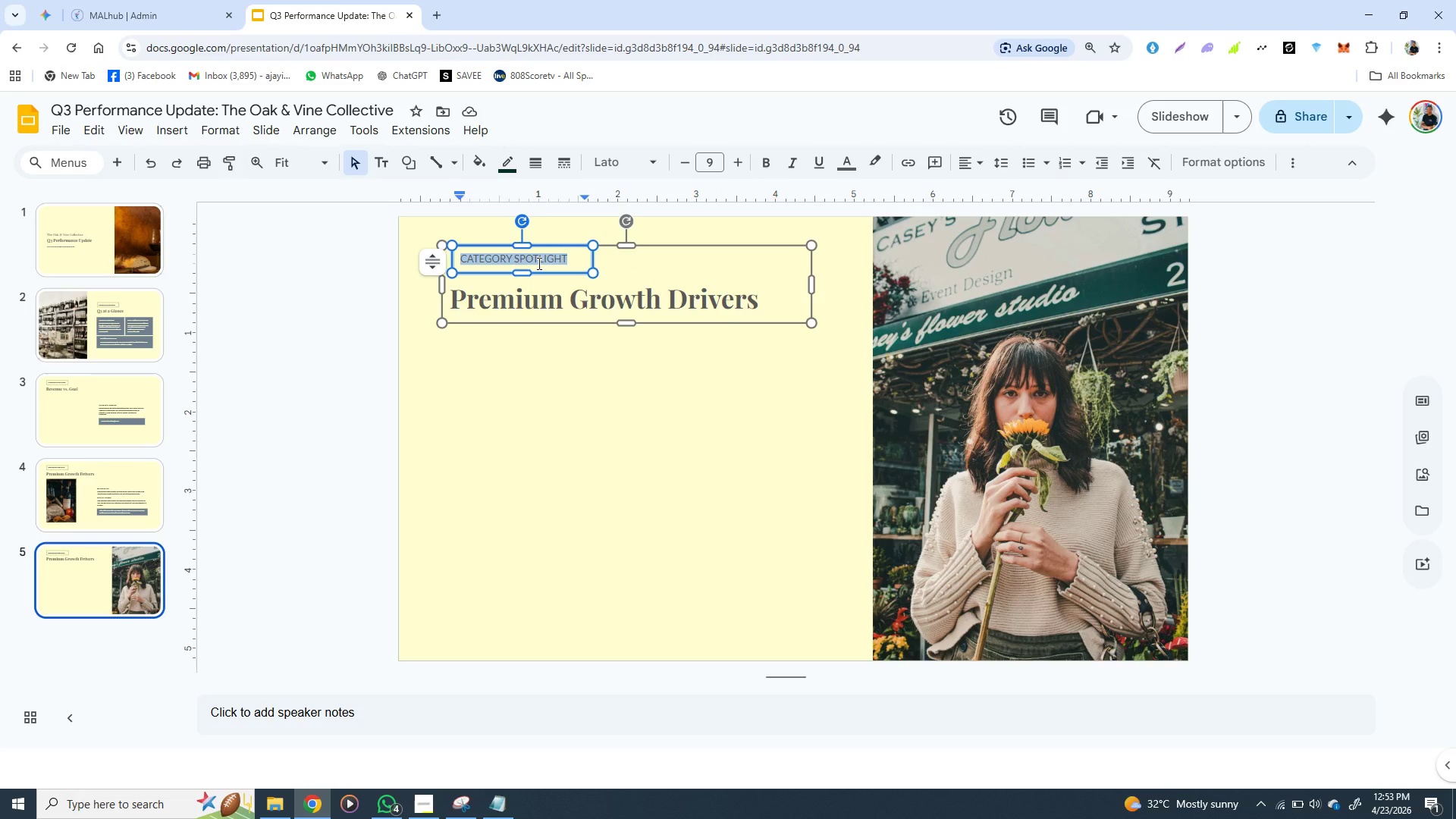 
wait(12.27)
 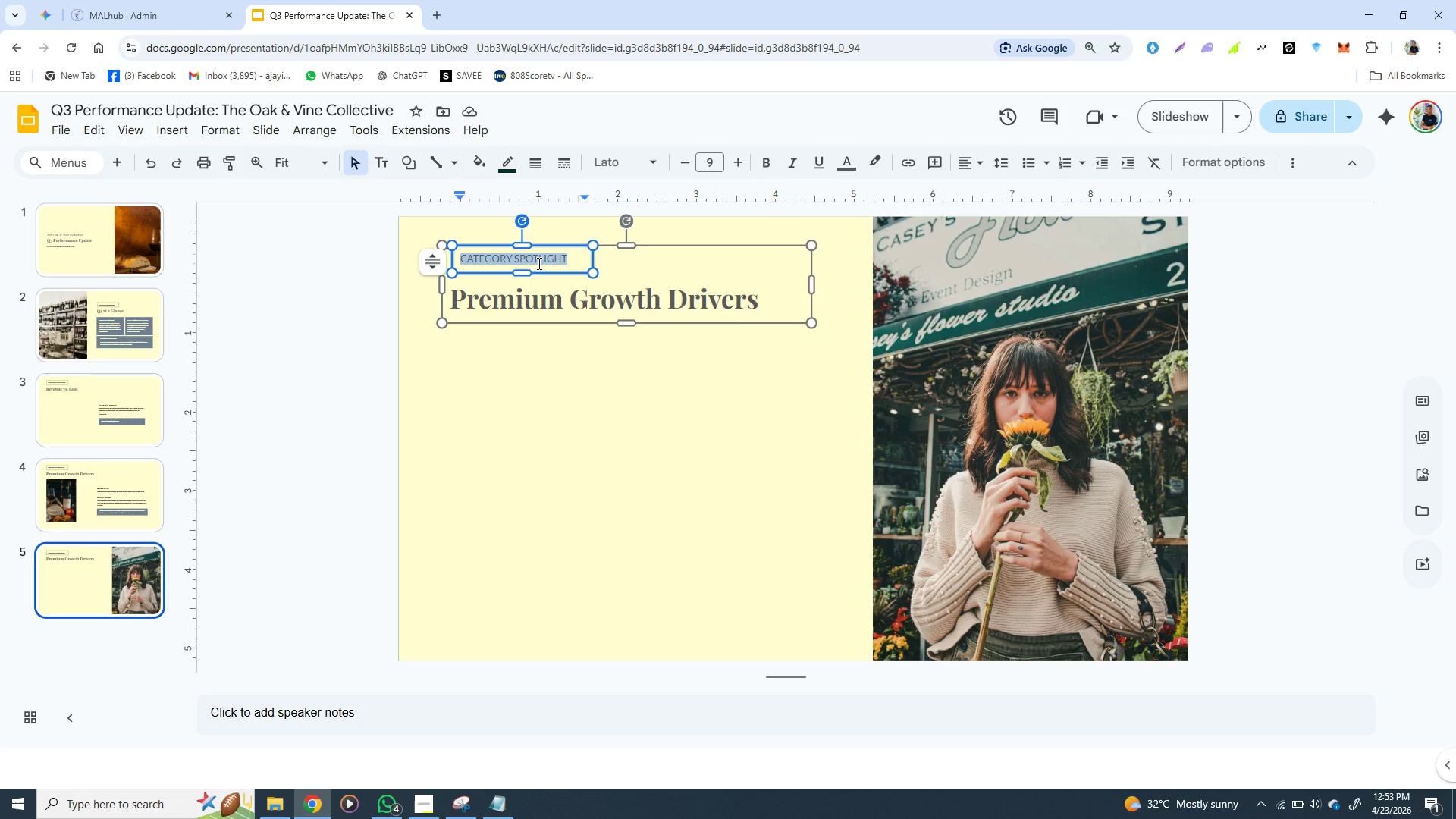 
type(SEAS)
 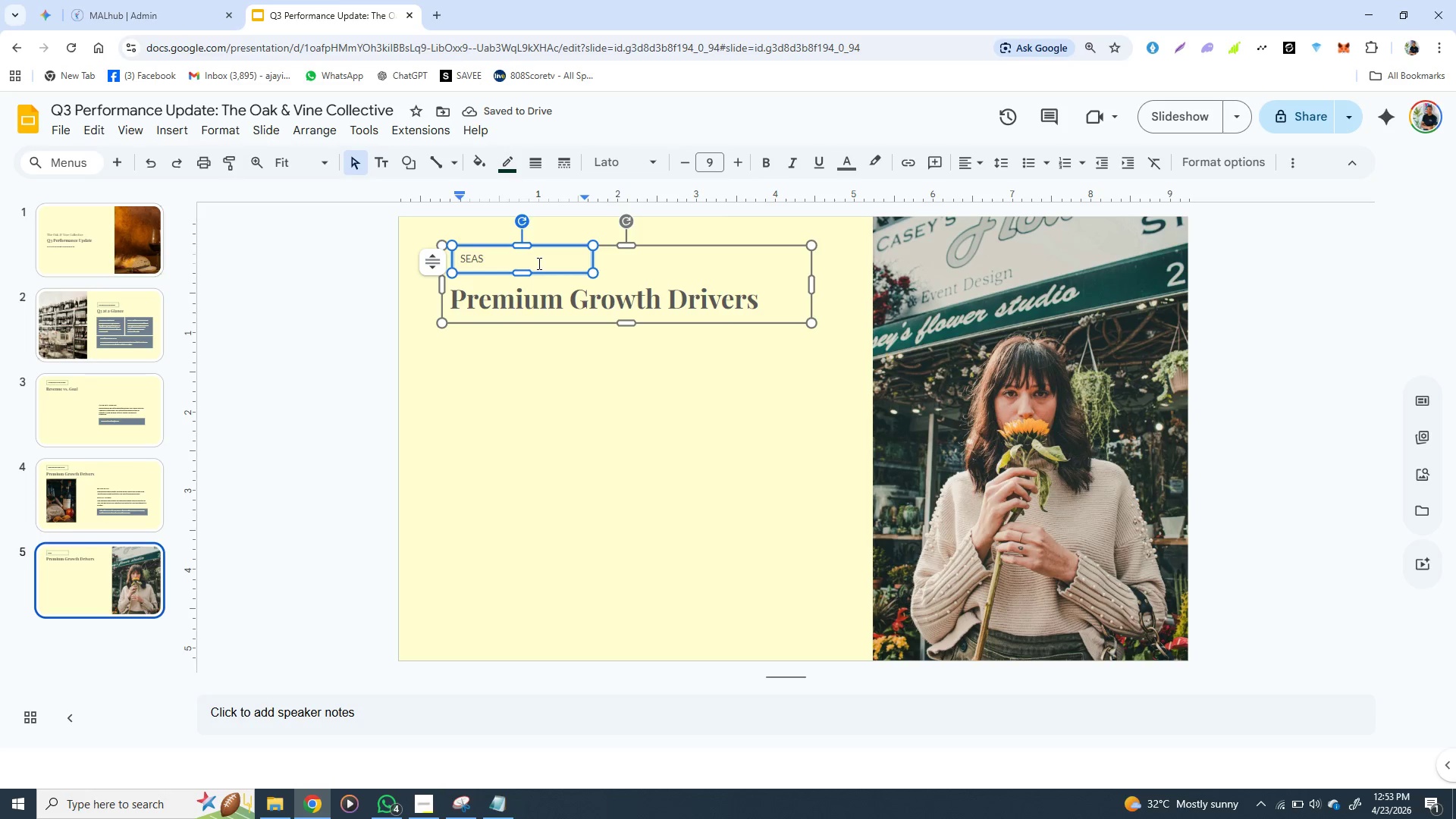 
type(OV)
key(Backspace)
type(NA)
 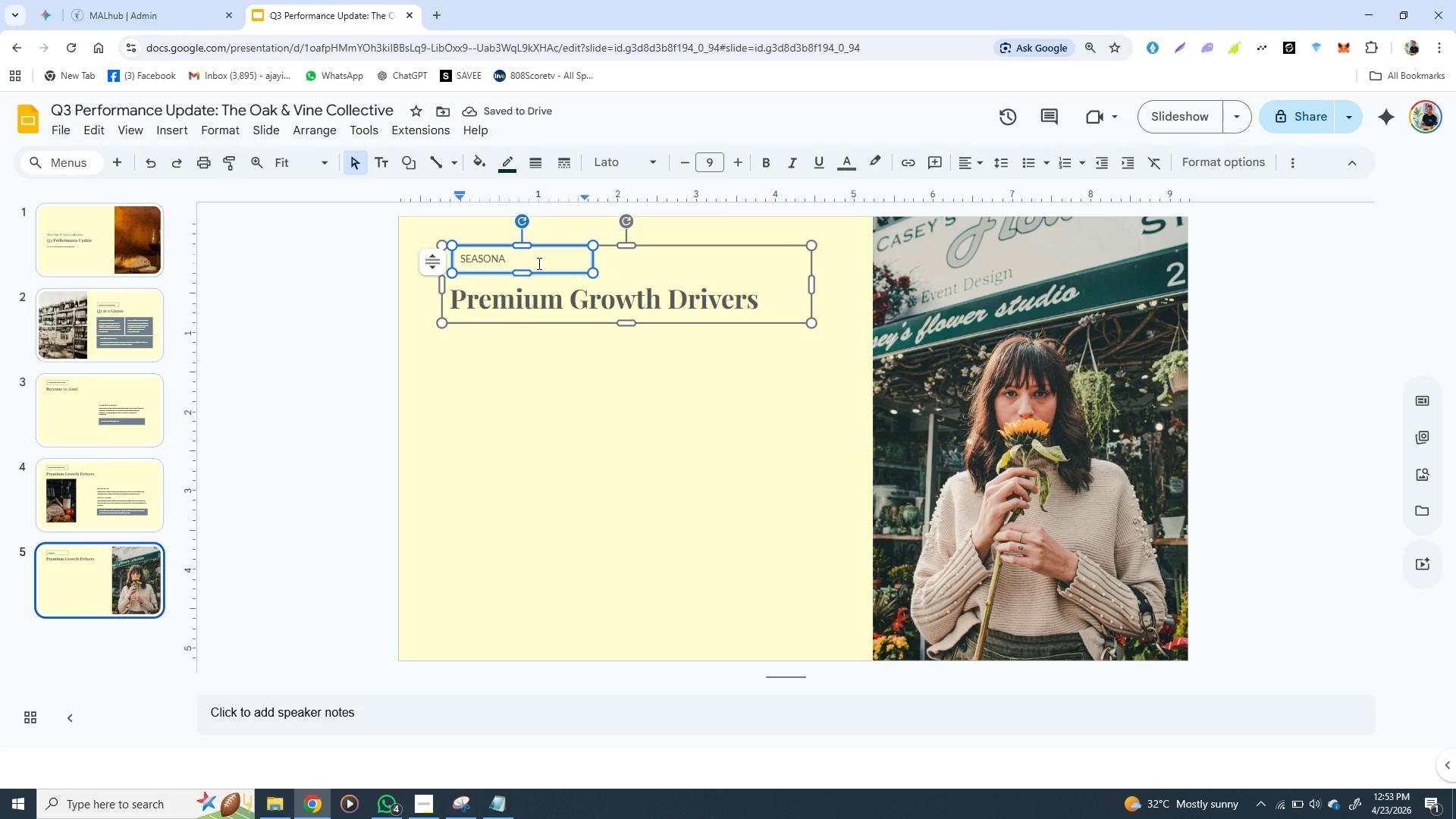 
key(L)
 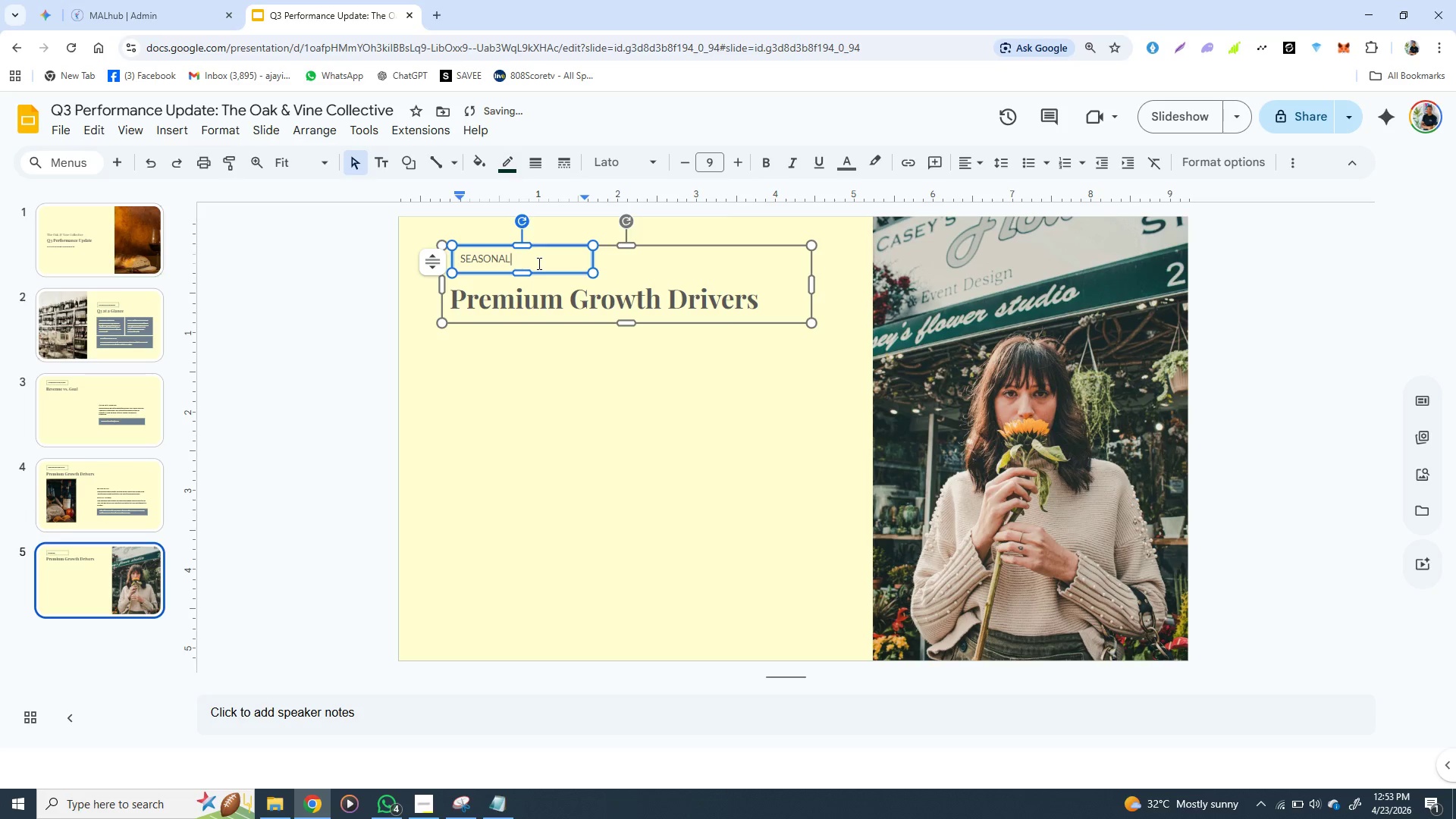 
key(Space)
 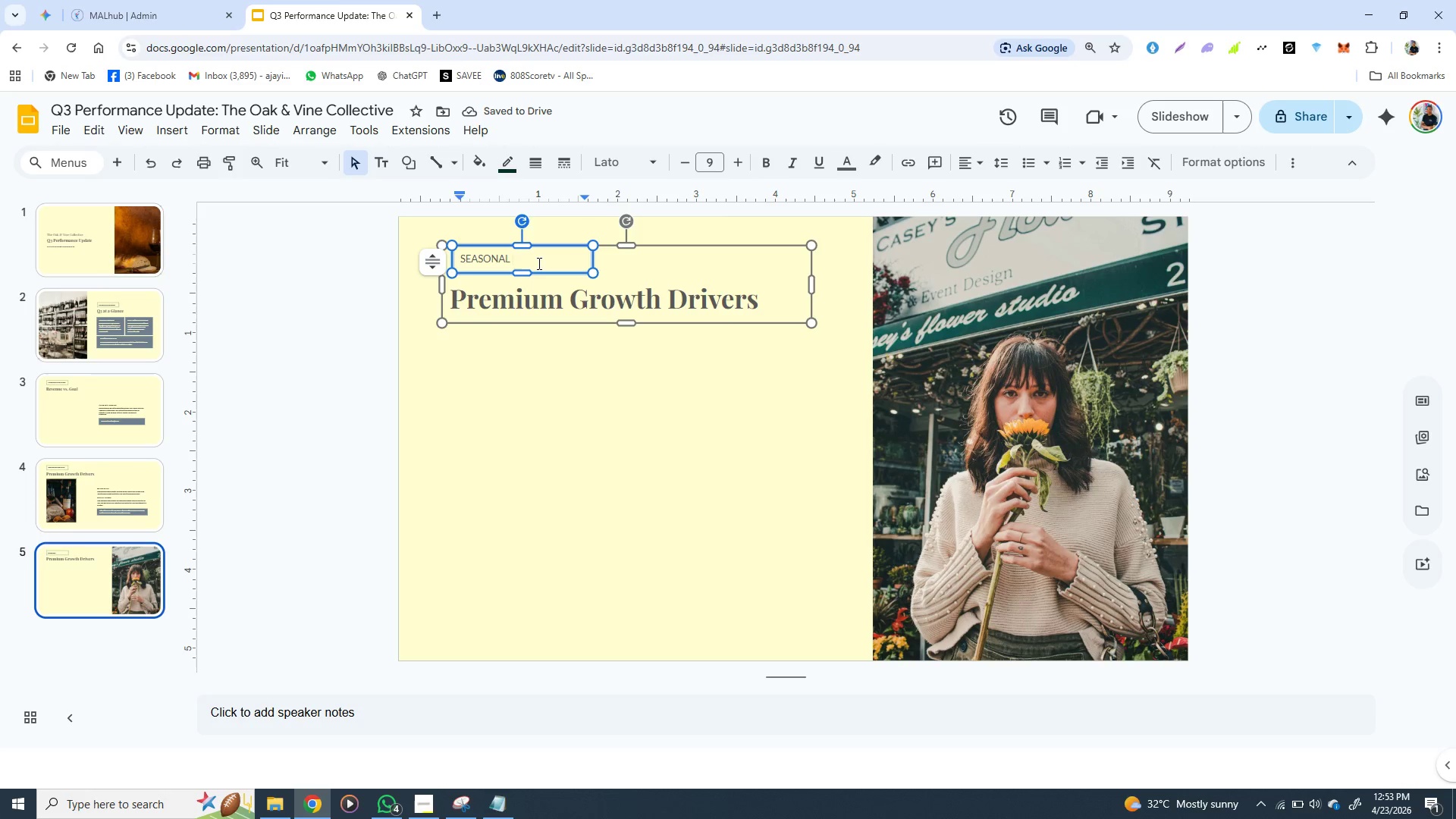 
type(FLORA)
 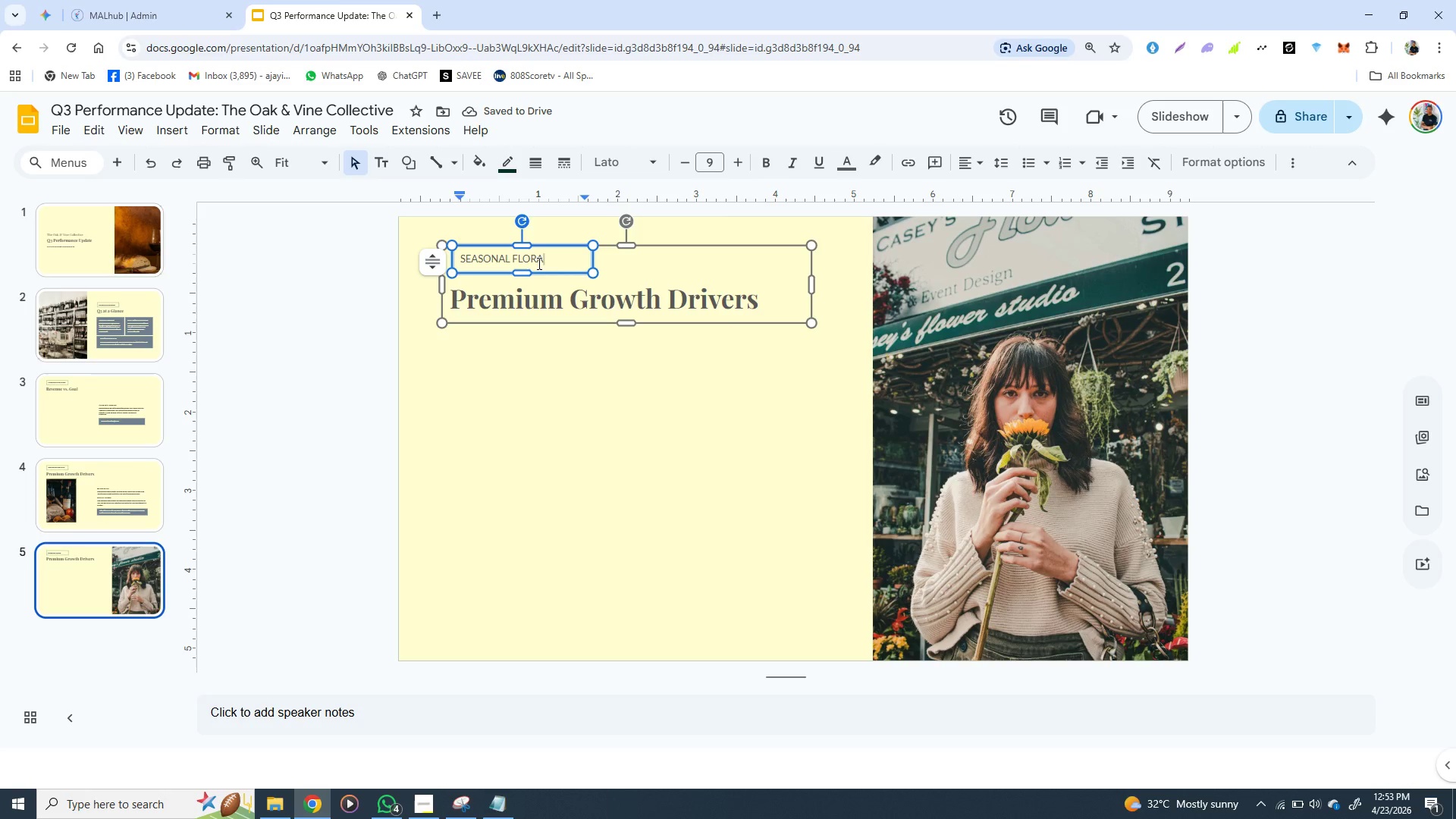 
wait(6.33)
 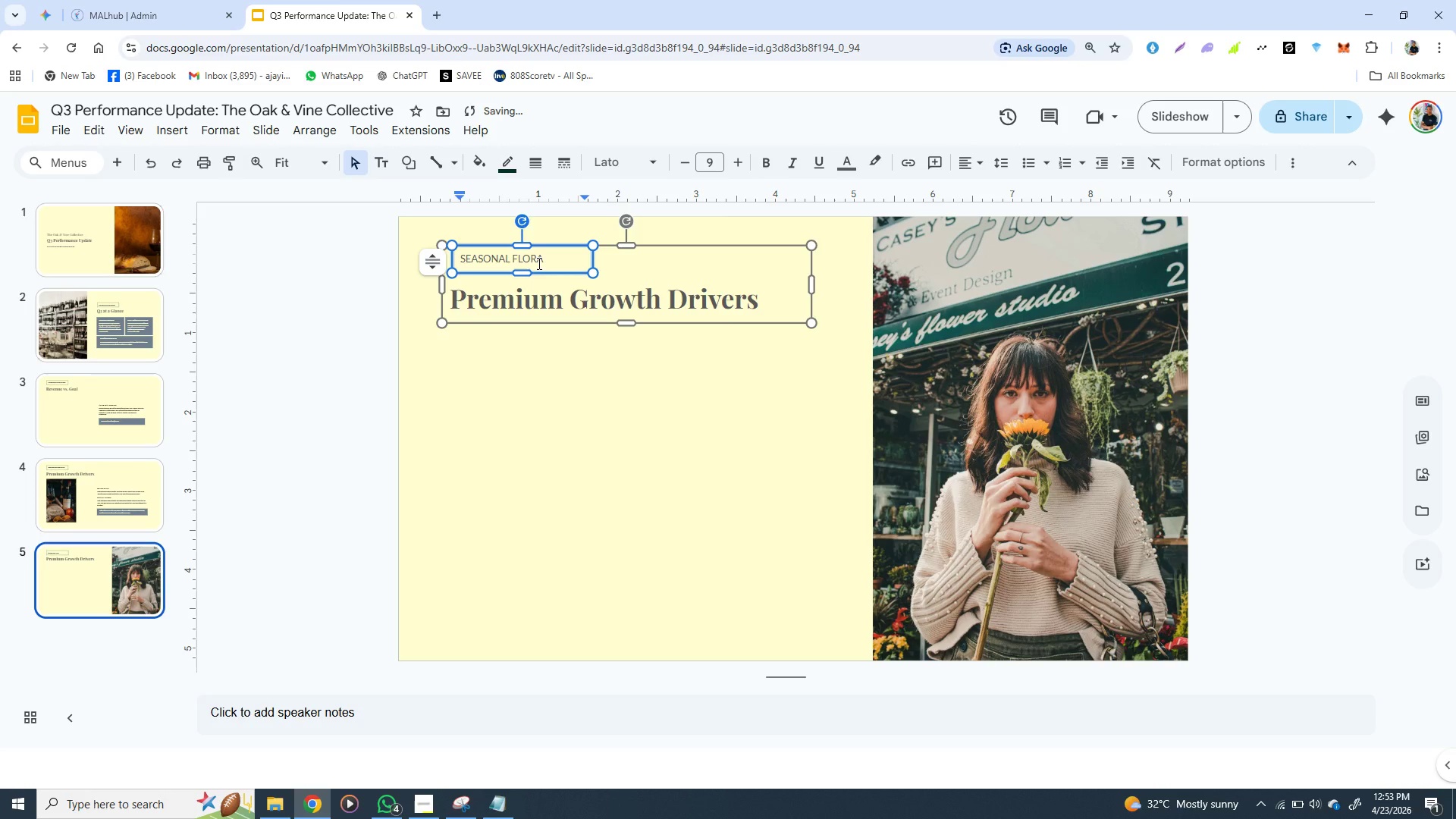 
type(LS)
 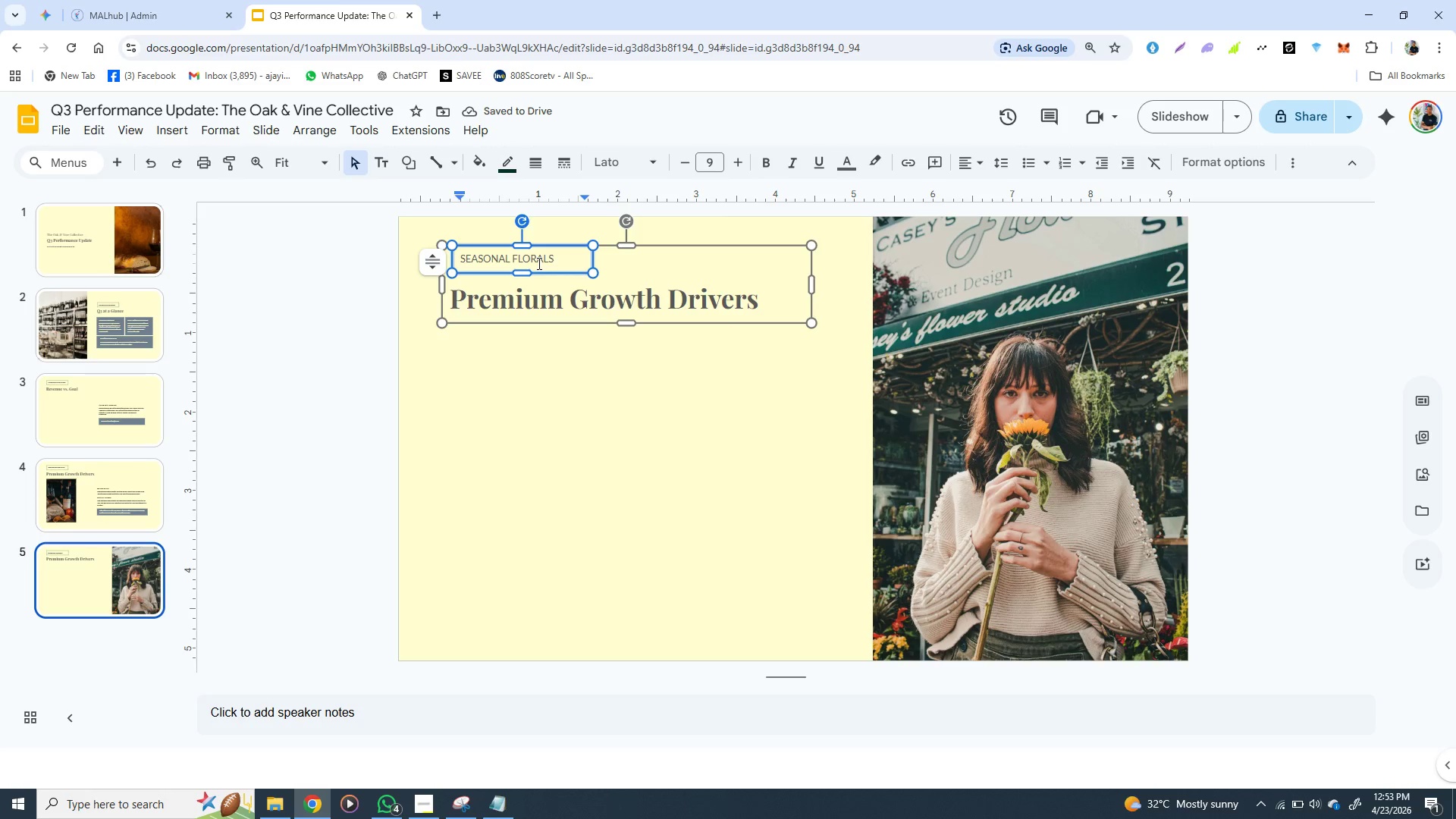 
key(Space)
 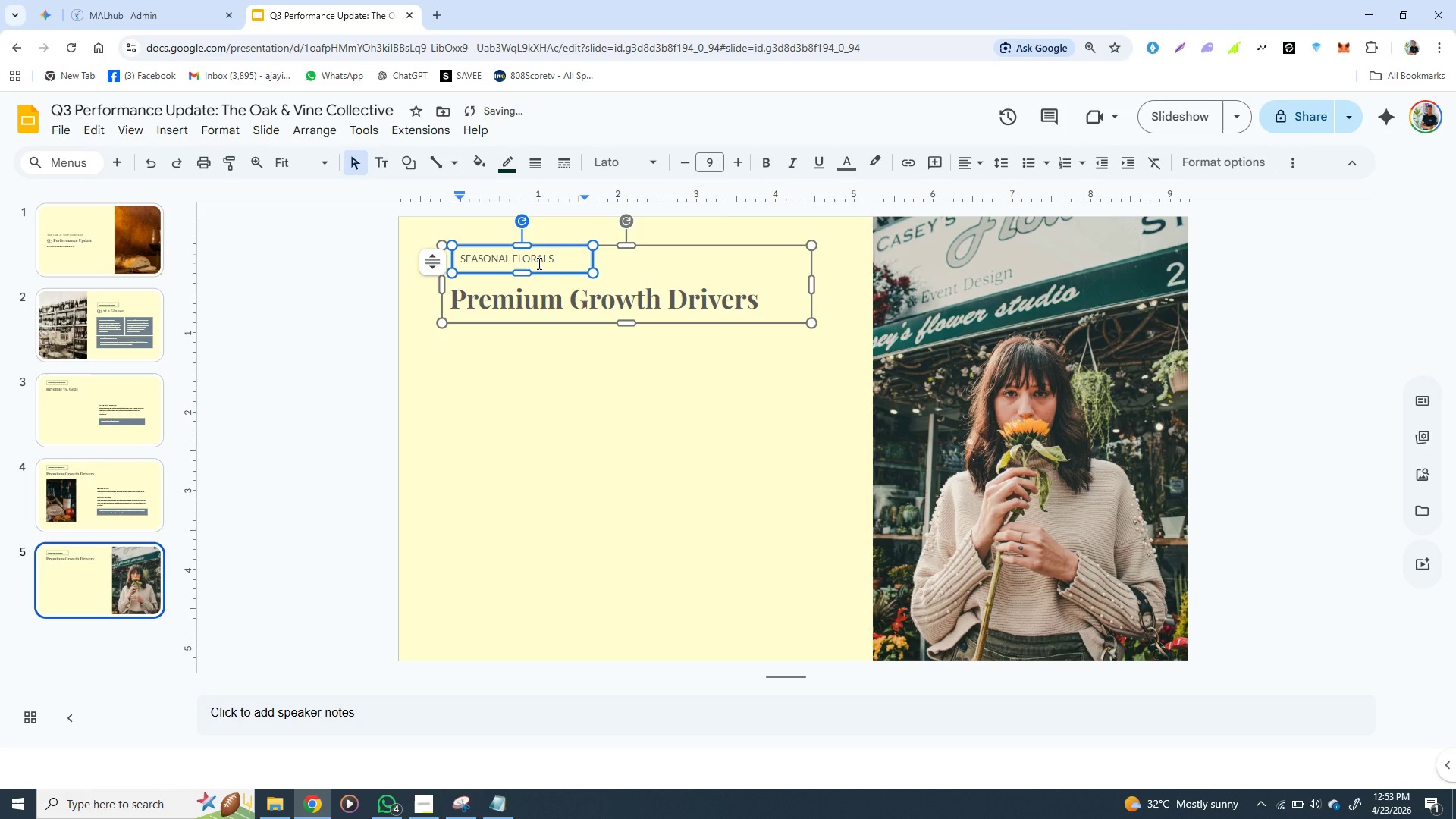 
key(Shift+7)
 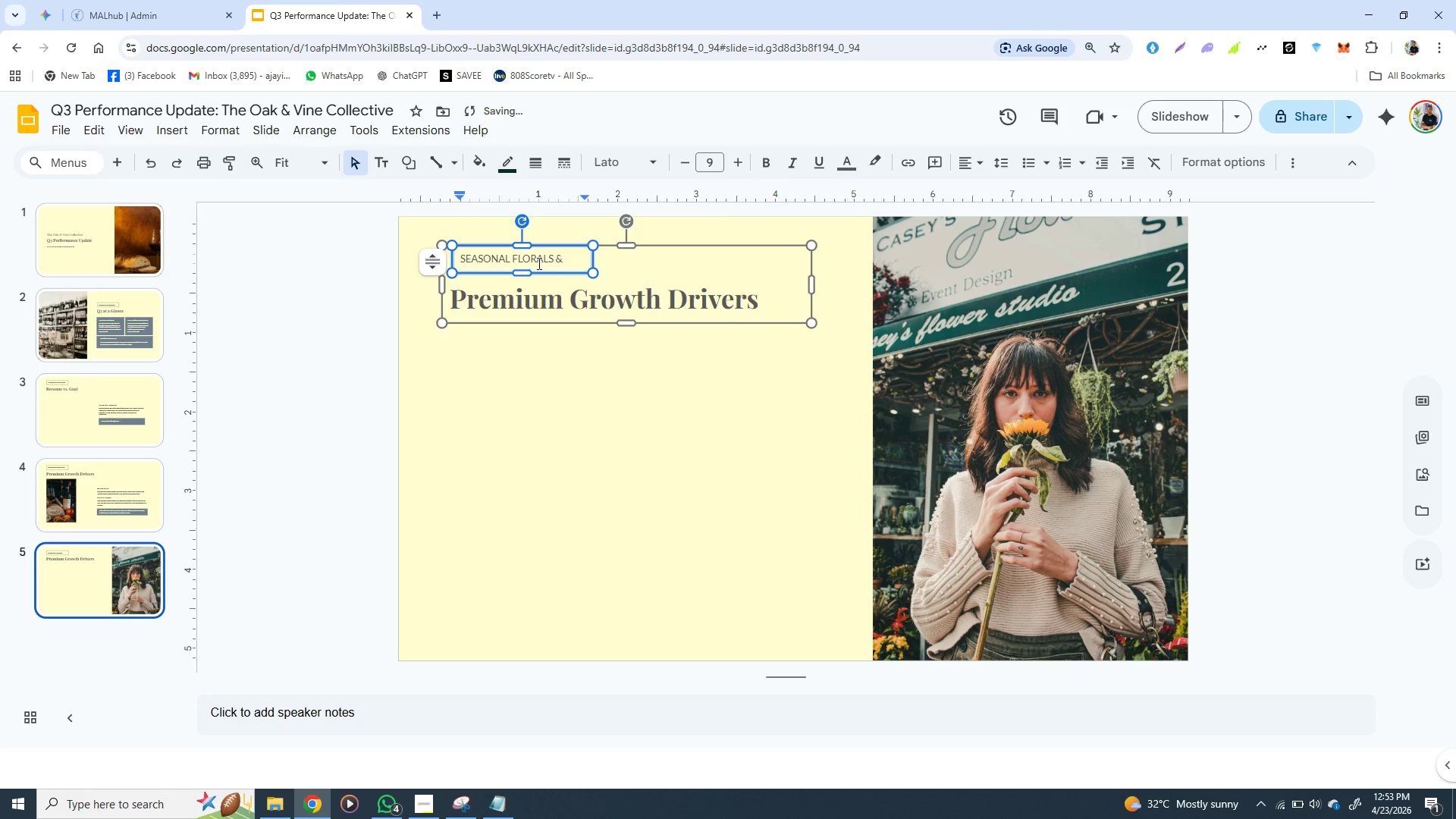 
key(Space)
 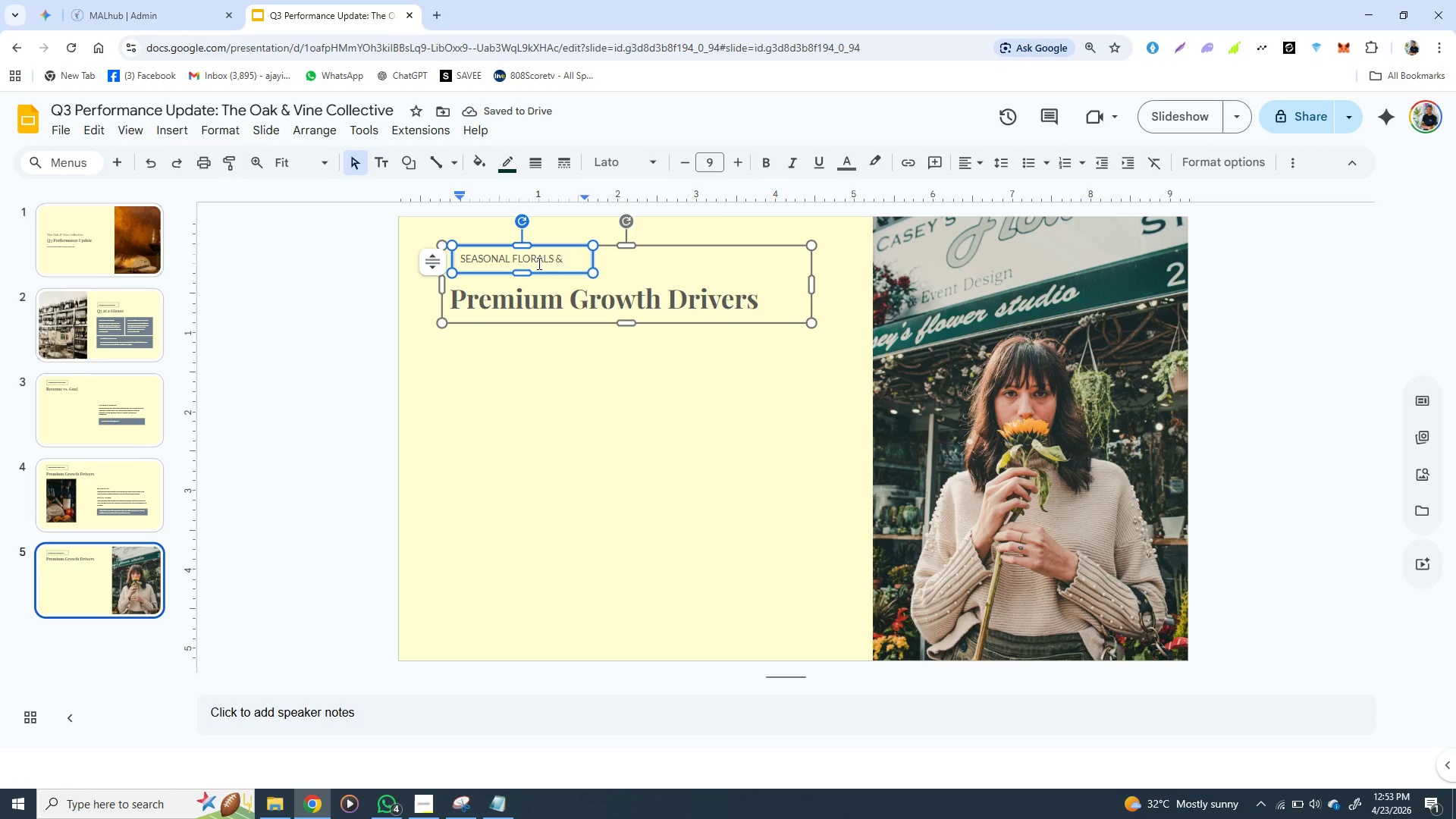 
type(SPECIAL)
 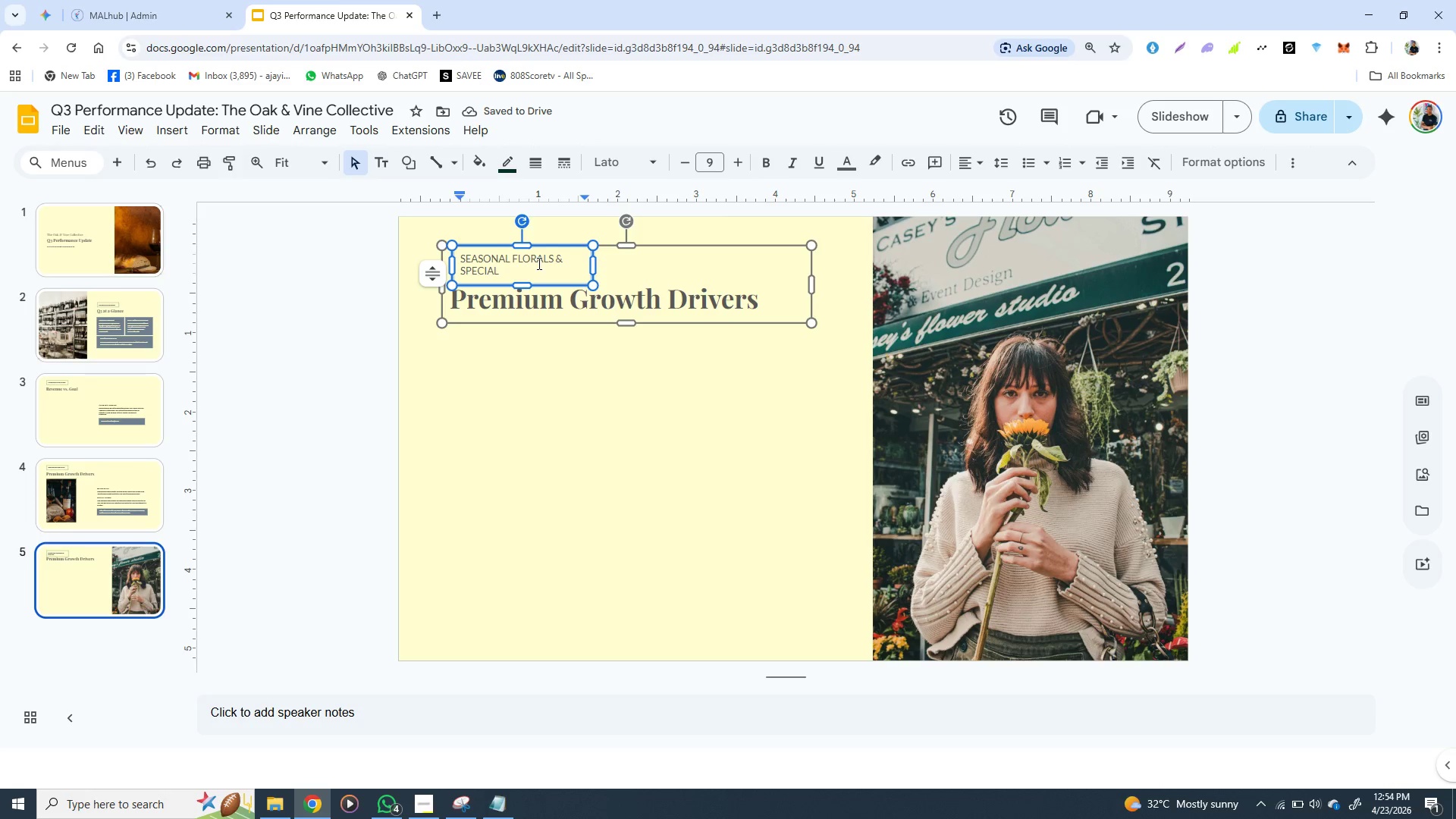 
wait(6.38)
 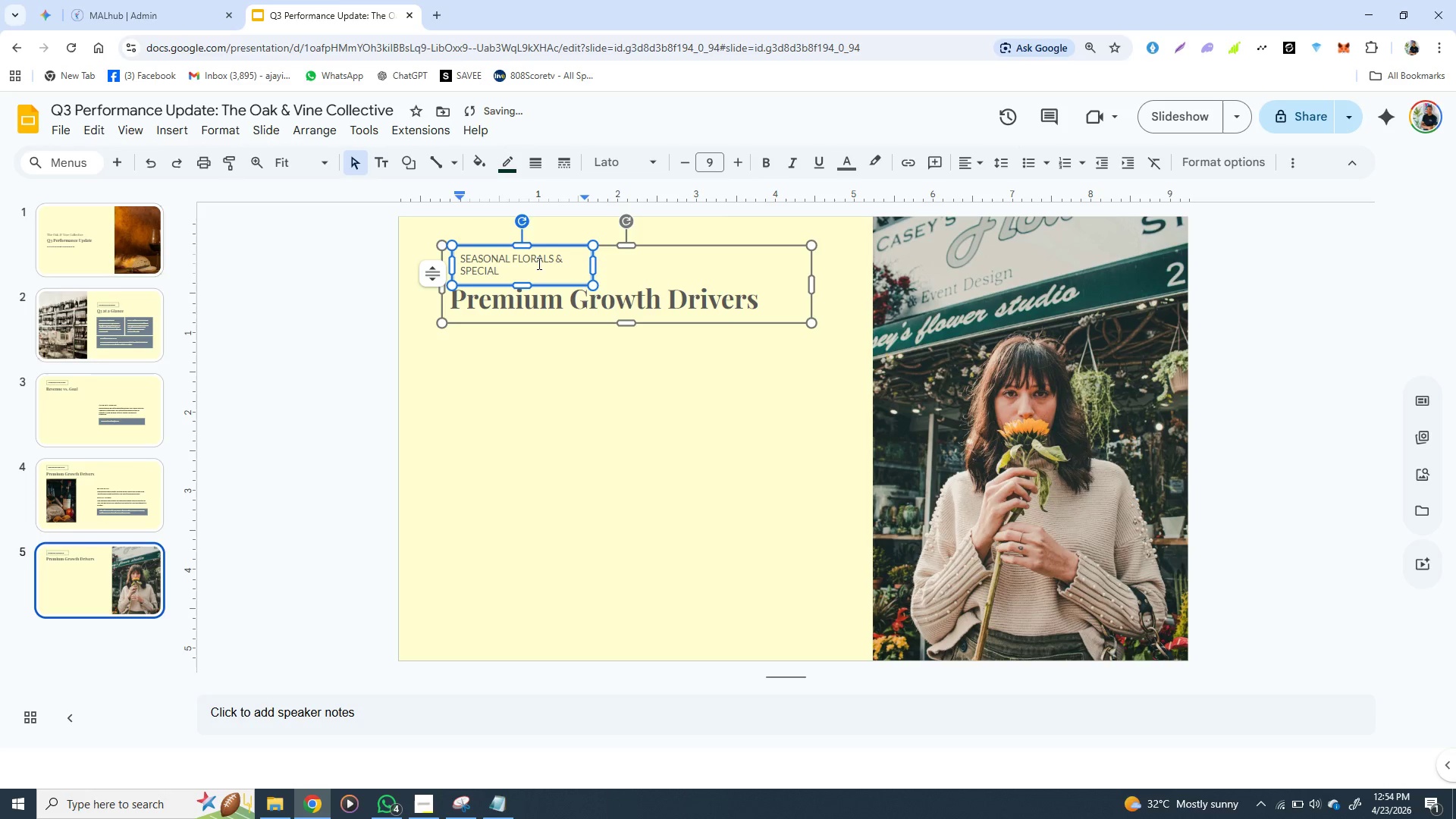 
type(TY)
 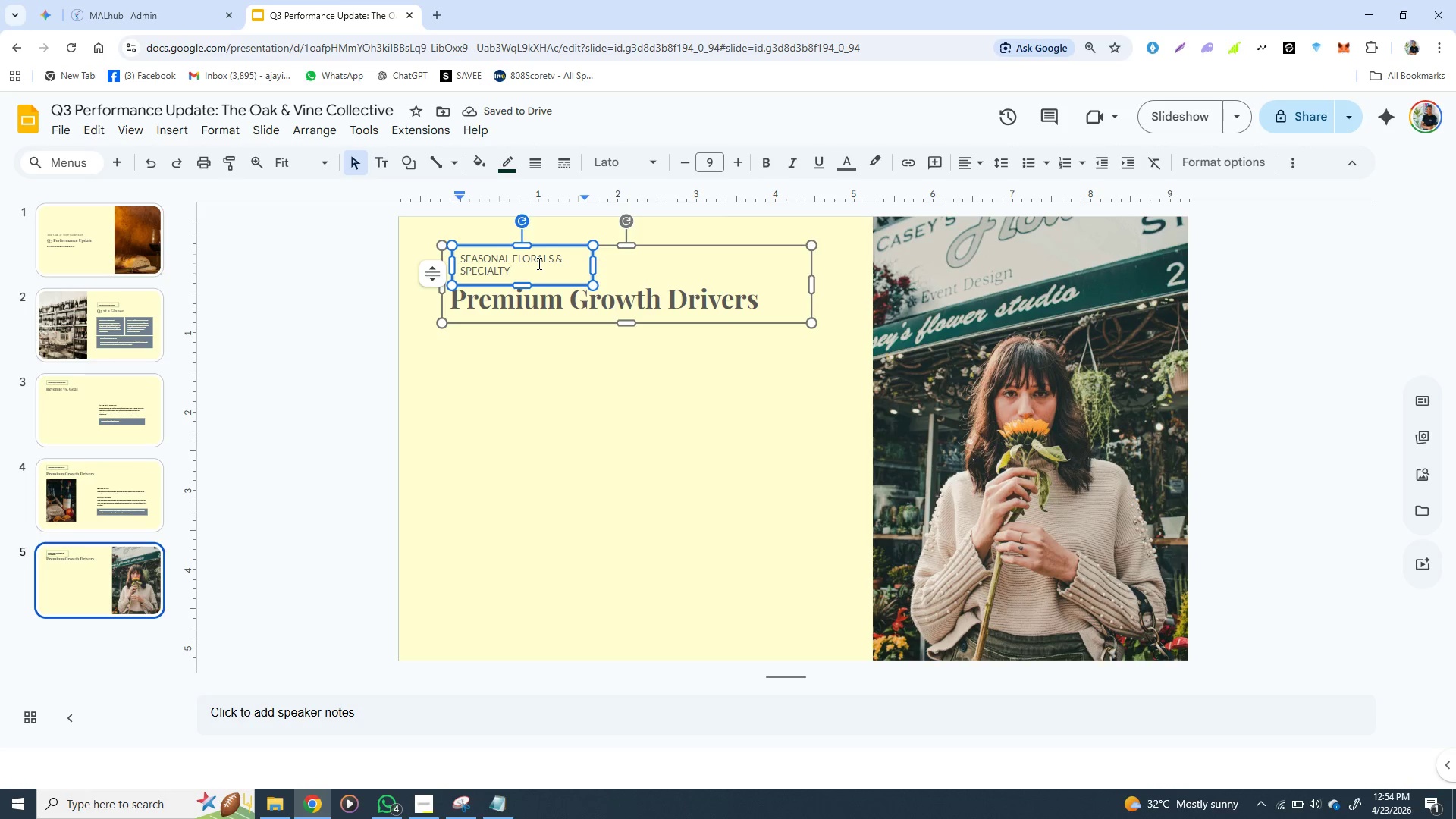 
wait(8.3)
 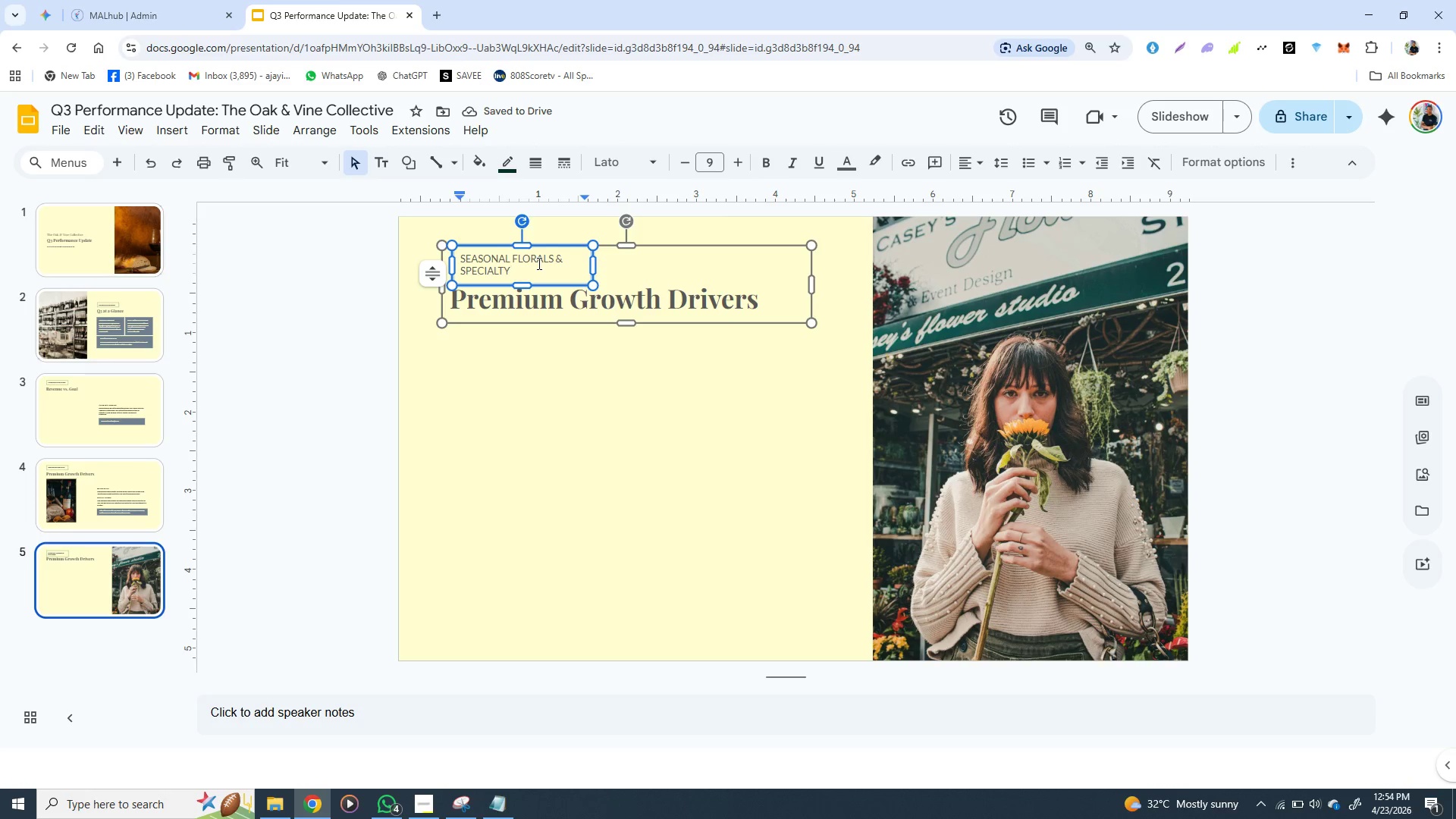 
type( GOODS)
 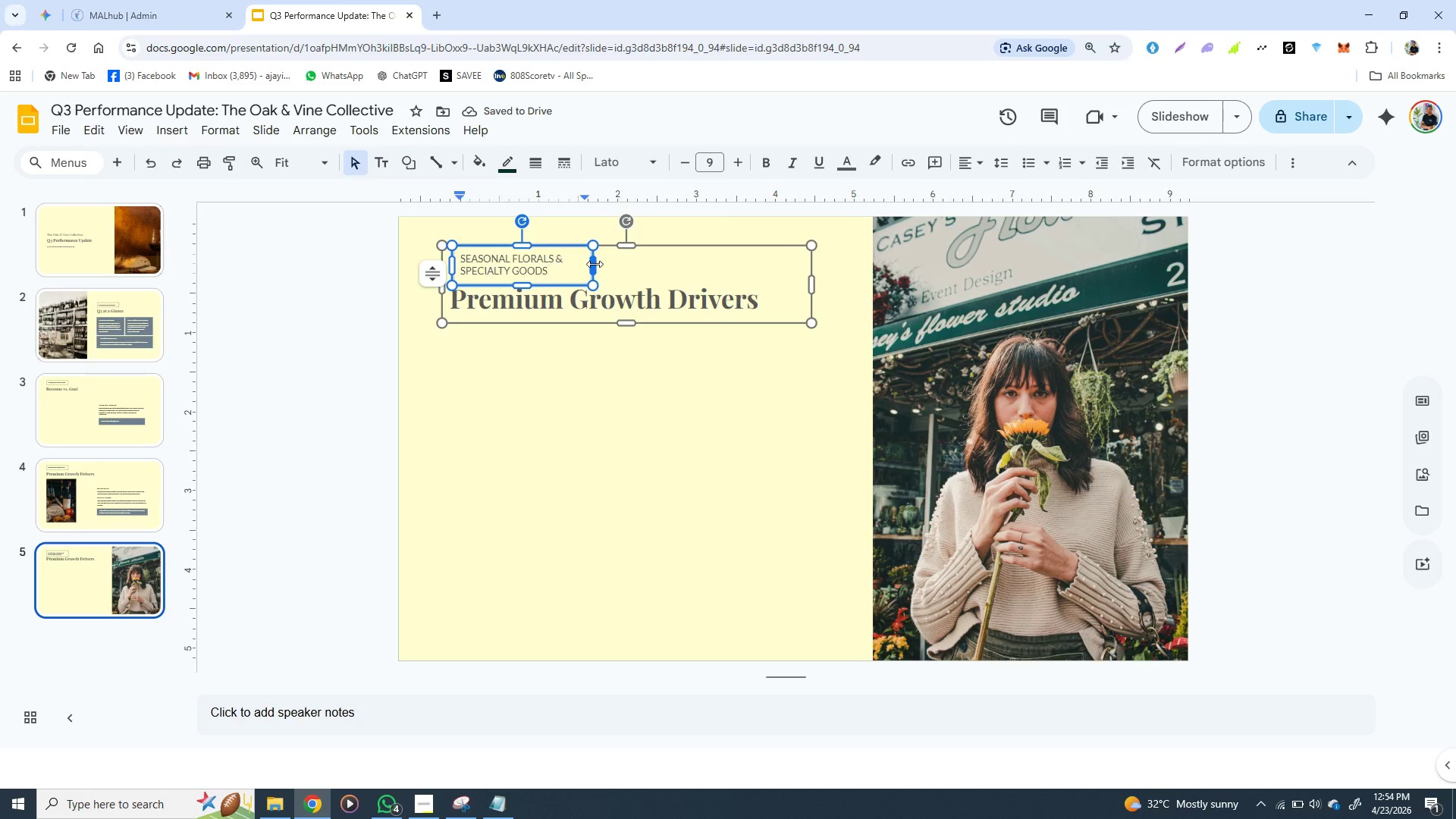 
left_click_drag(start_coordinate=[595, 264], to_coordinate=[672, 258])
 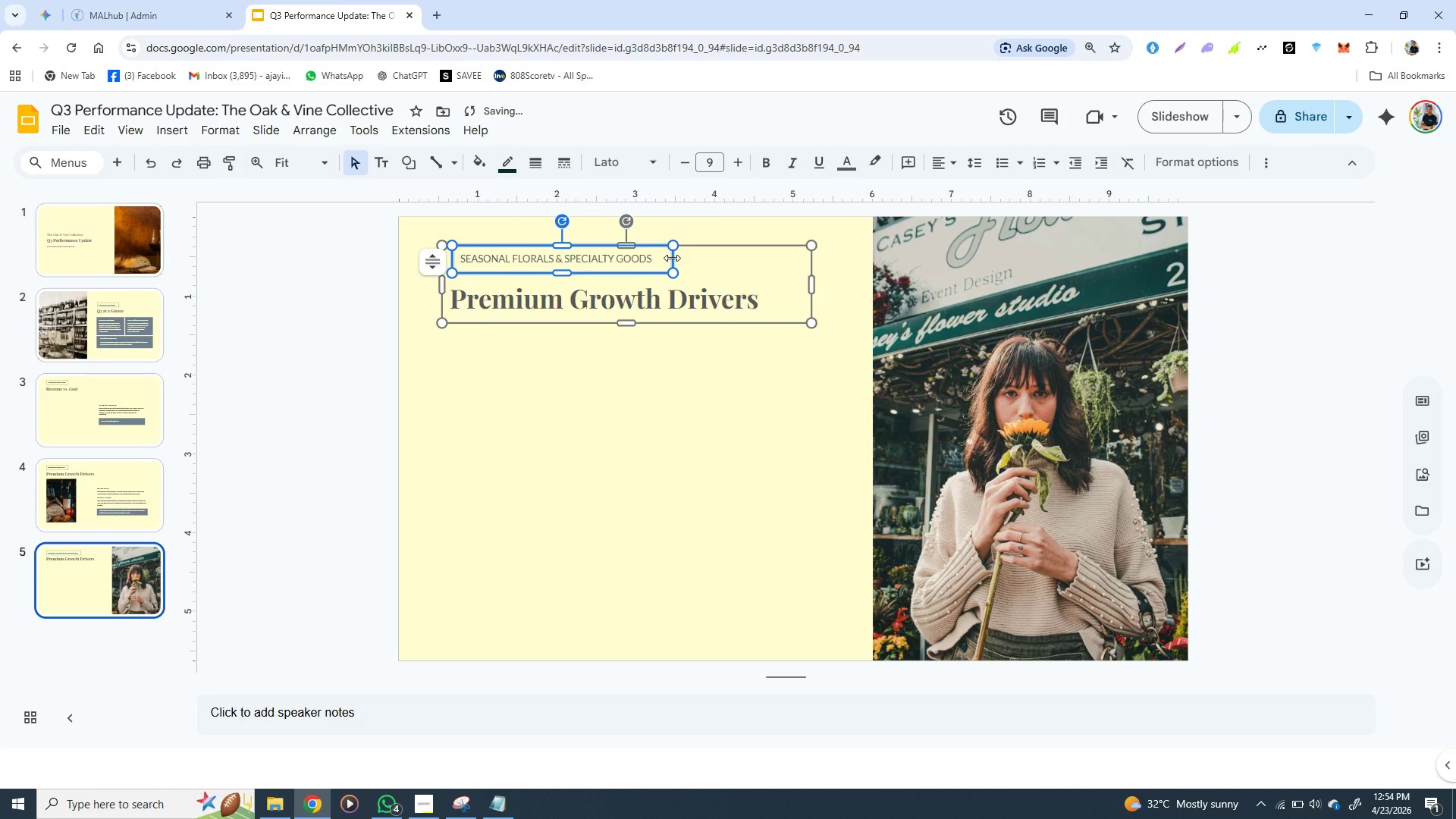 
left_click_drag(start_coordinate=[672, 258], to_coordinate=[664, 258])
 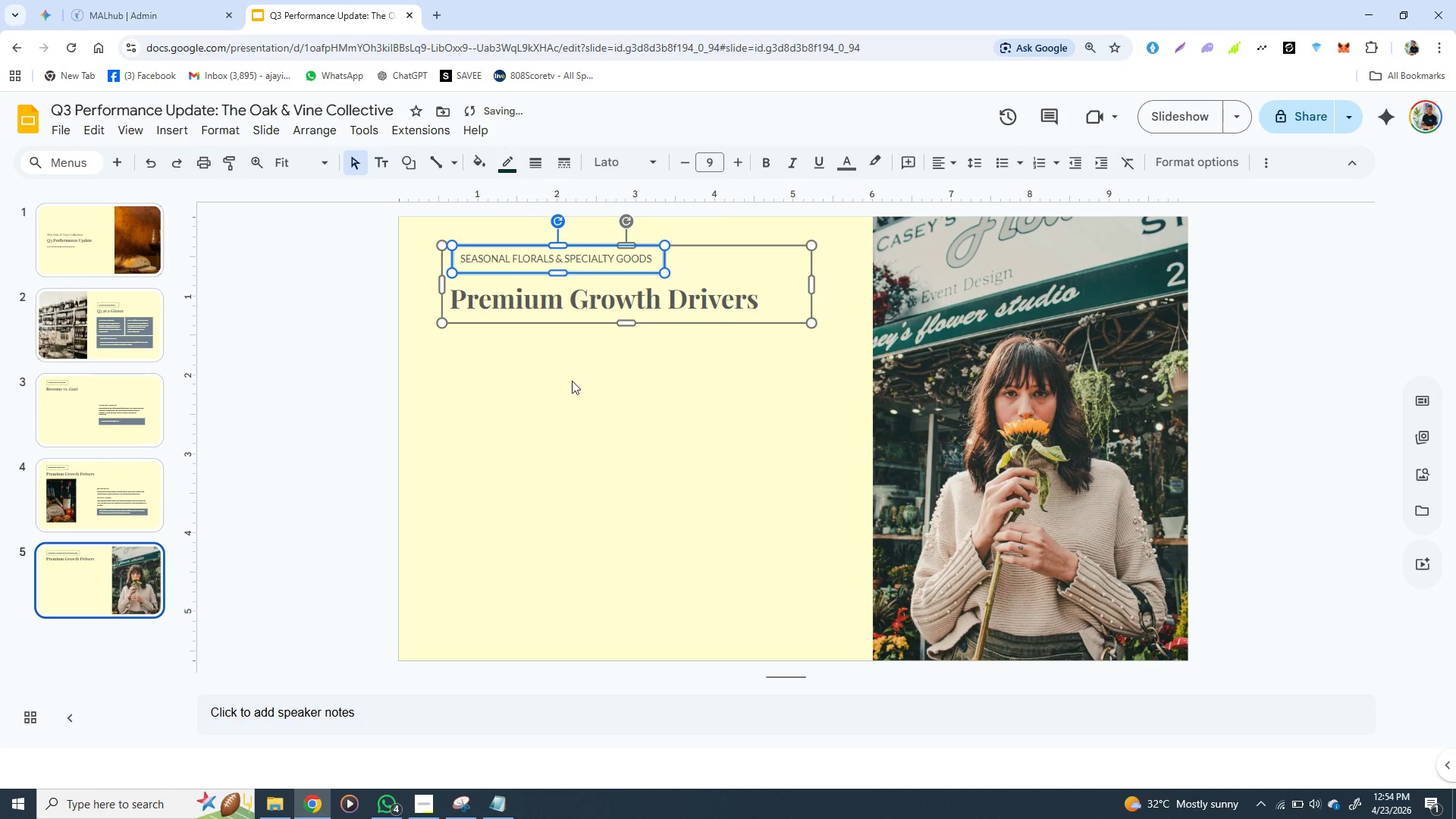 
left_click([568, 384])
 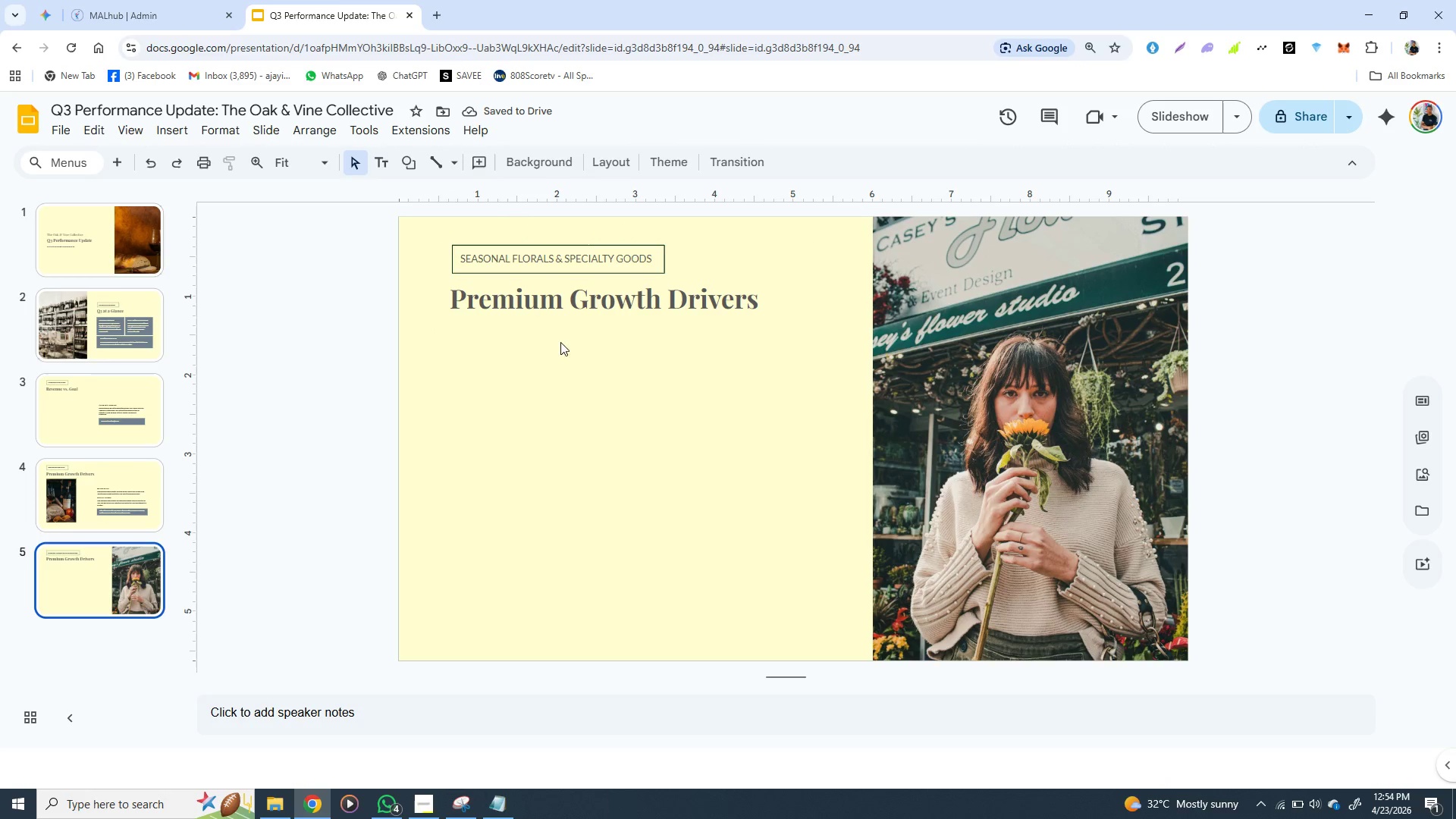 
left_click([565, 307])
 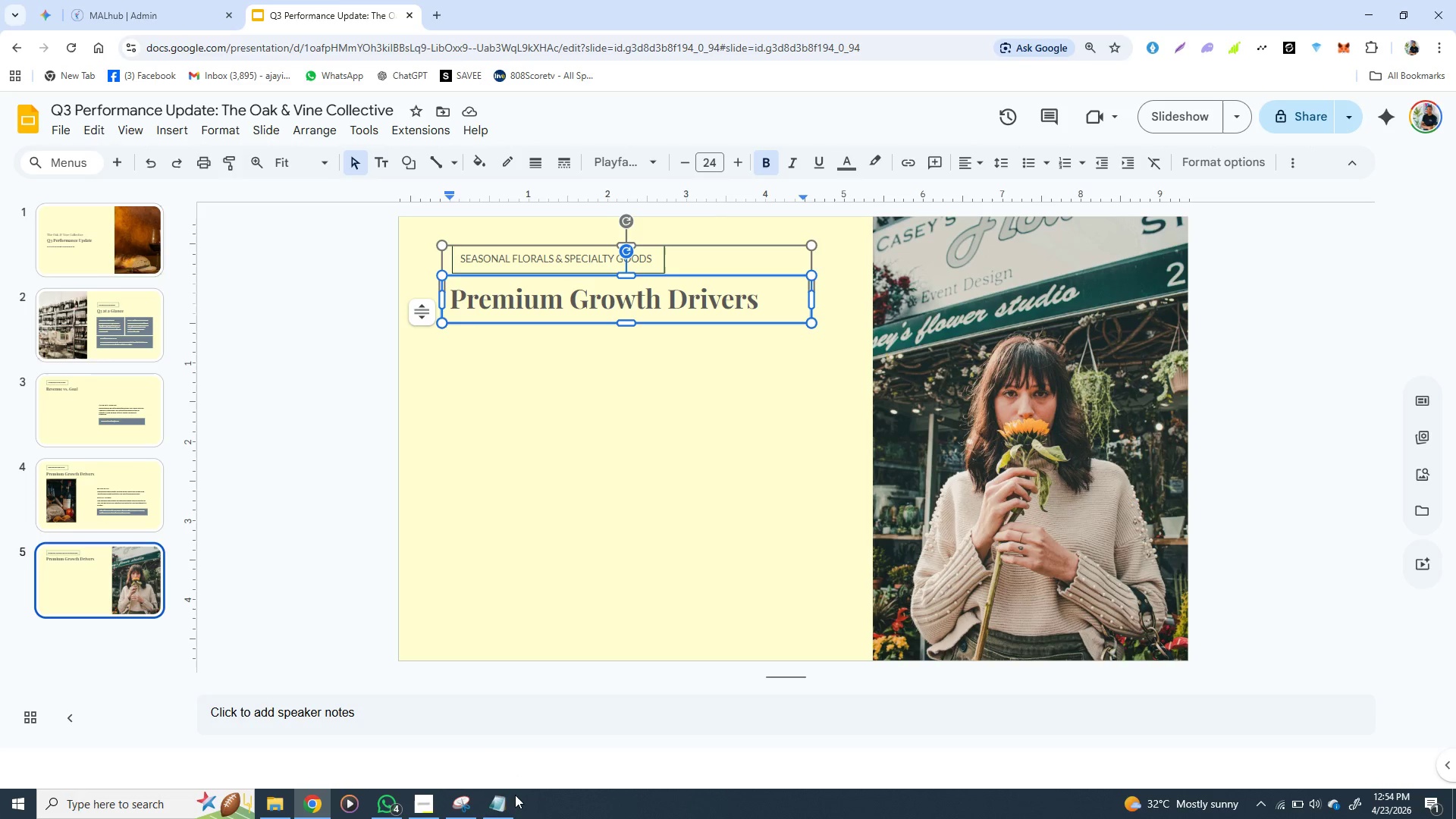 
left_click([502, 805])
 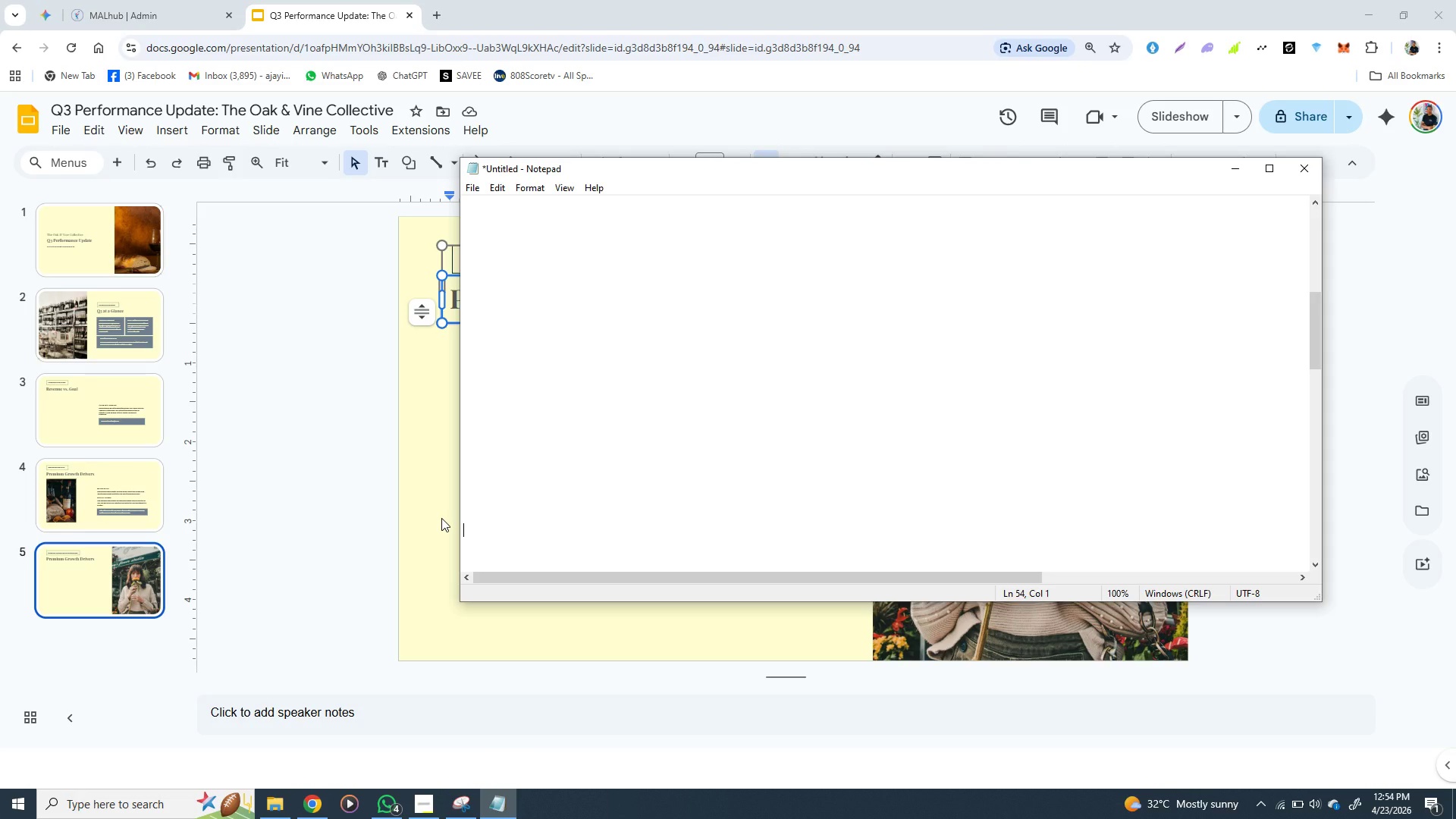 
wait(7.83)
 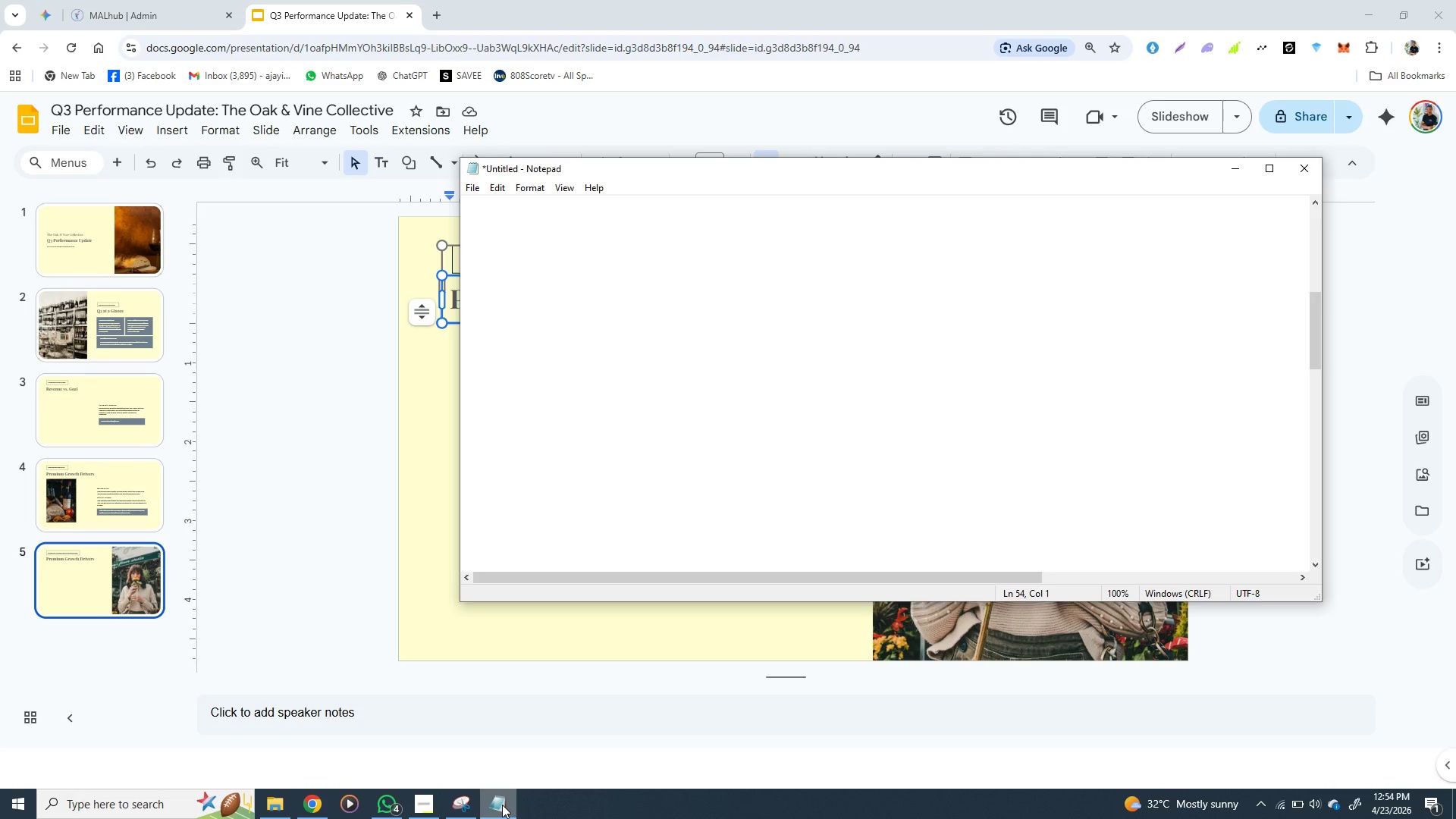 
left_click([335, 522])
 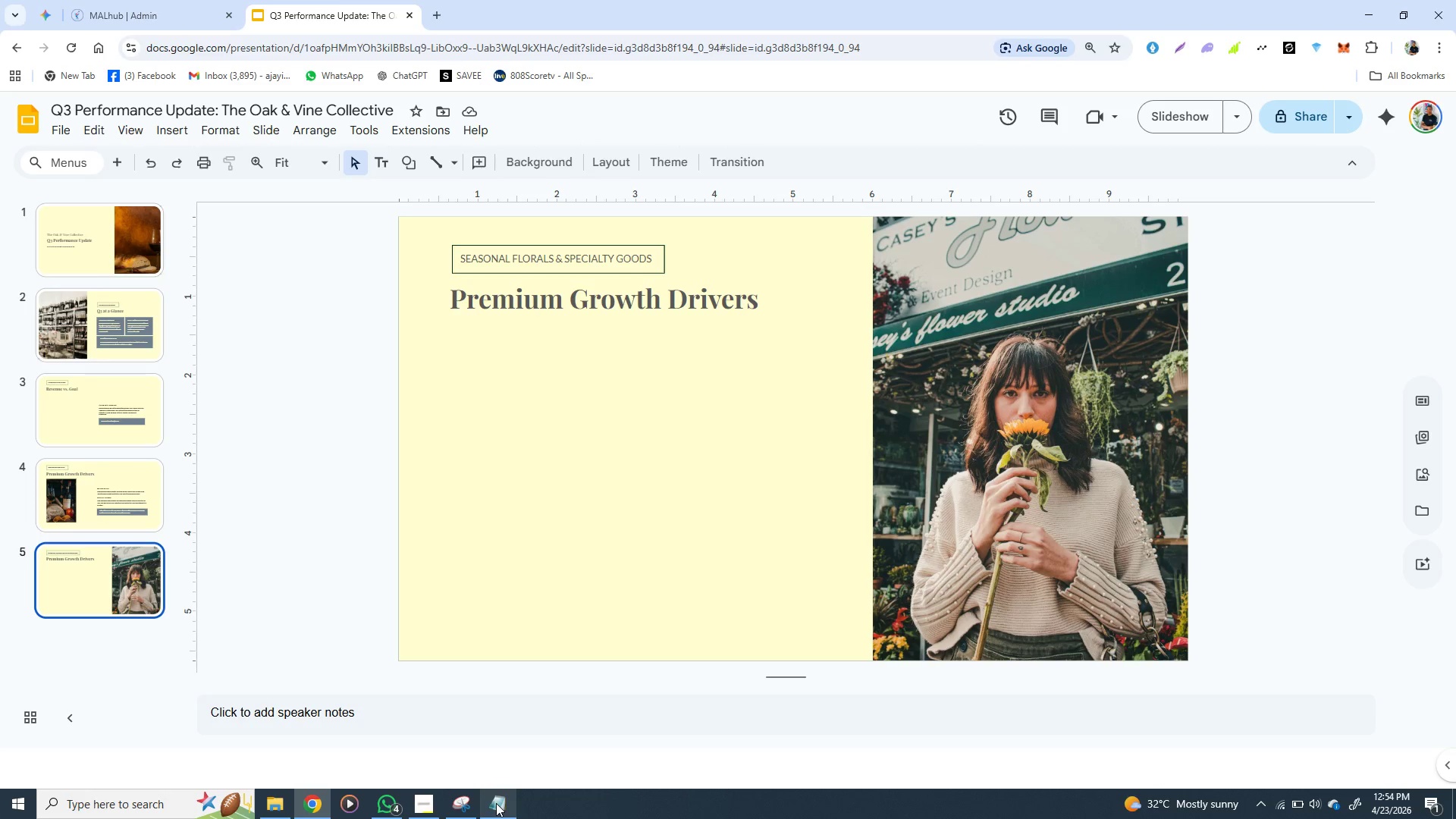 
left_click([428, 798])